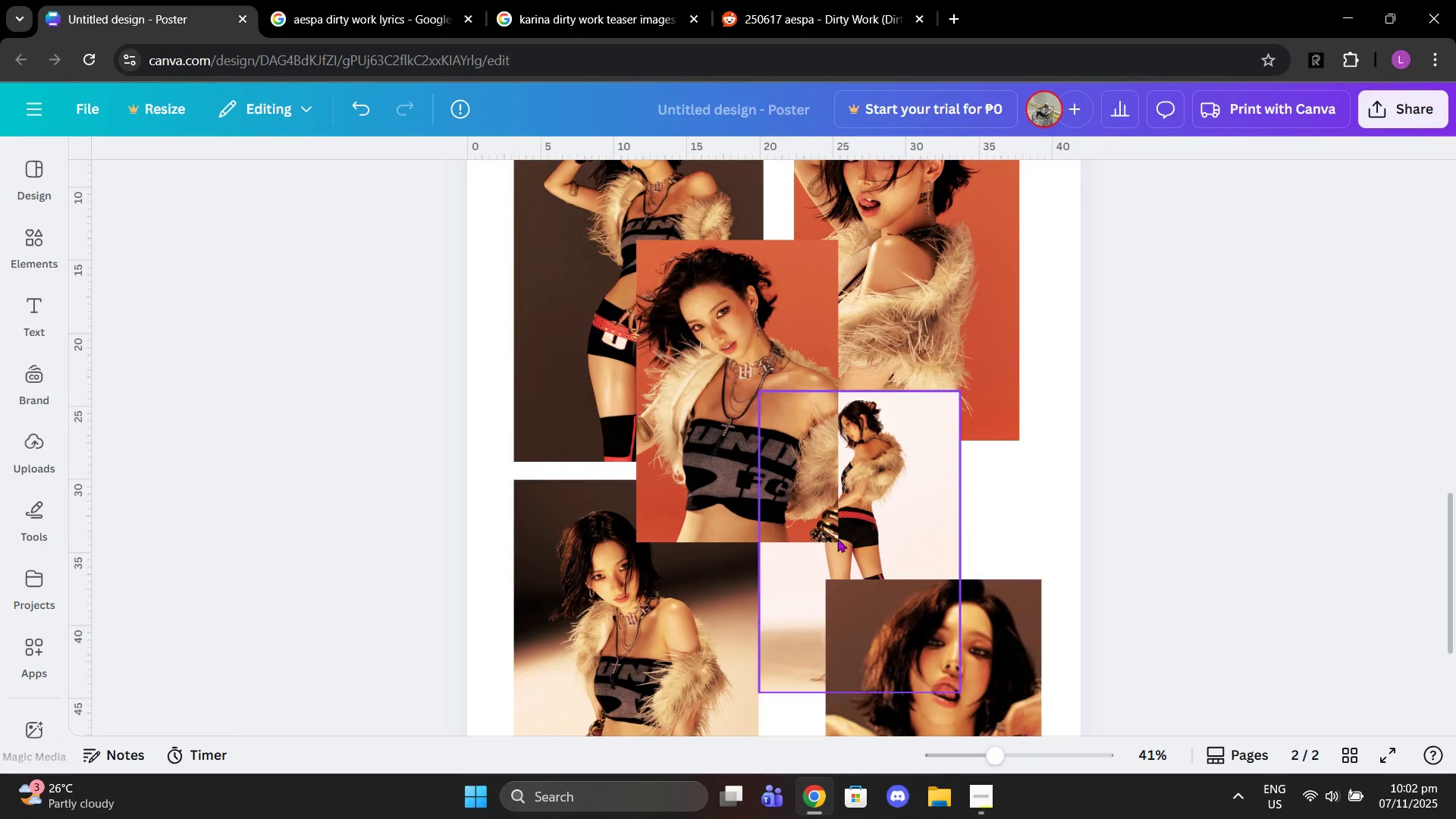 
scroll: coordinate [831, 538], scroll_direction: up, amount: 4.0
 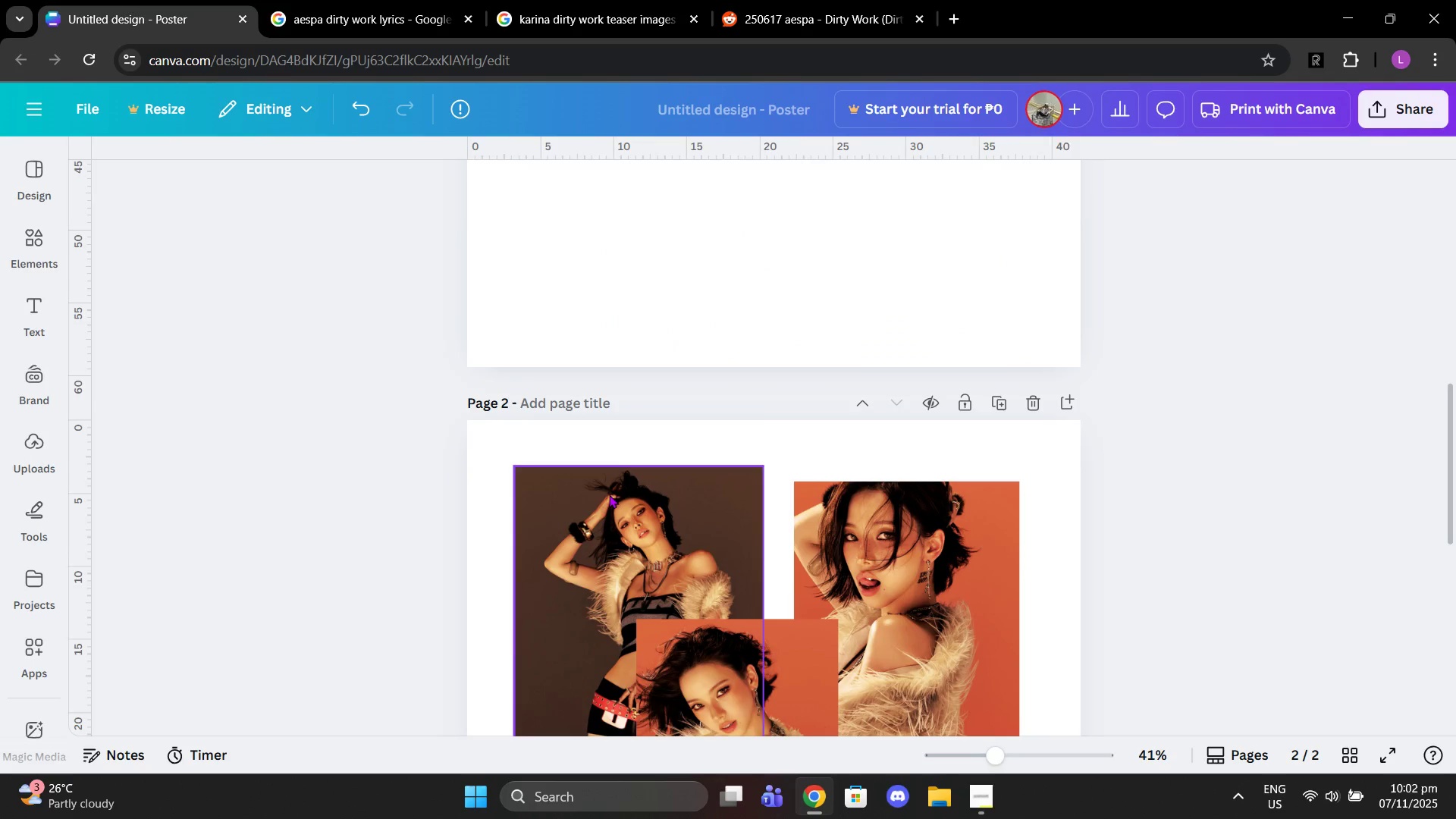 
left_click([609, 494])
 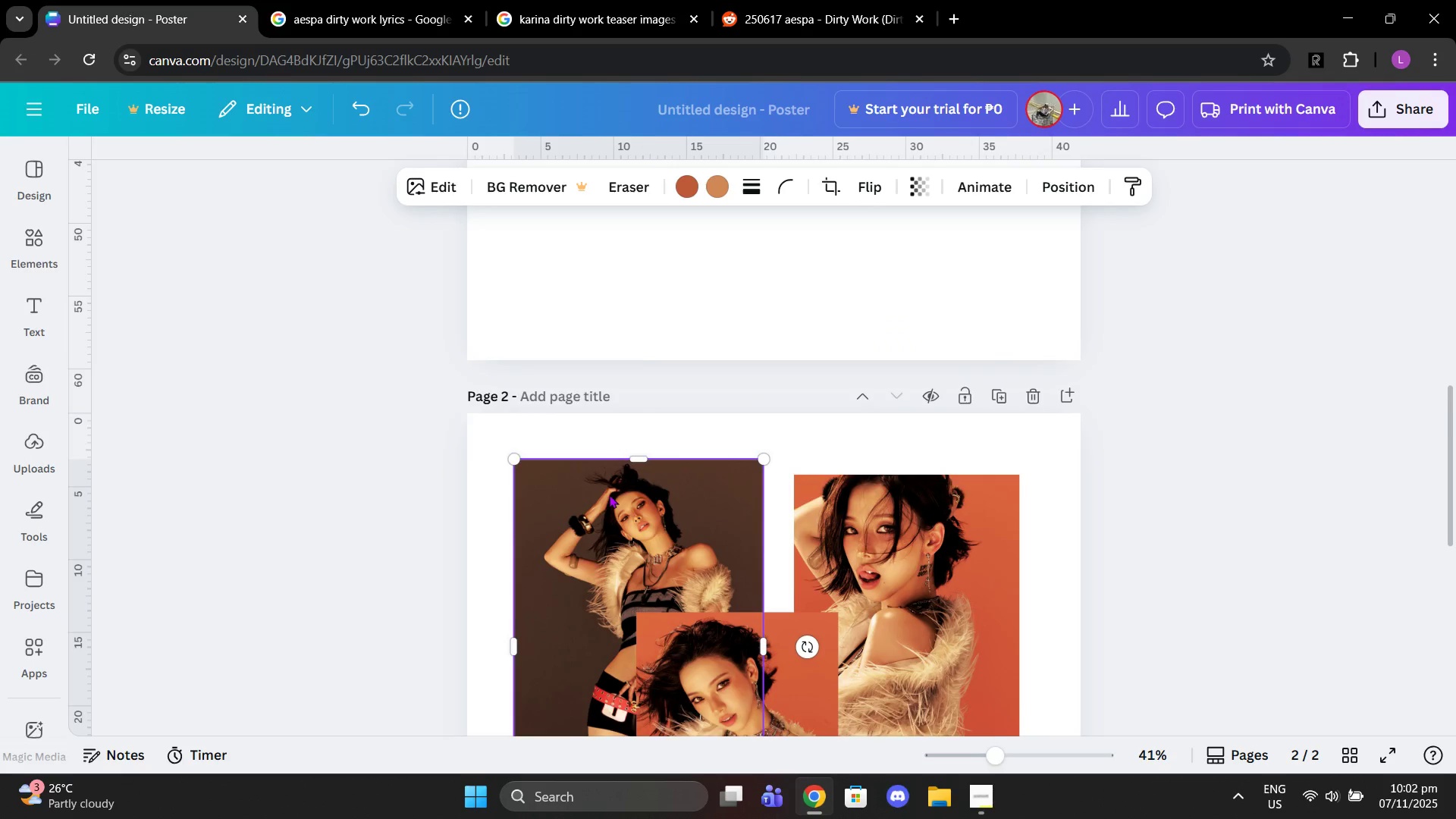 
scroll: coordinate [609, 494], scroll_direction: down, amount: 2.0
 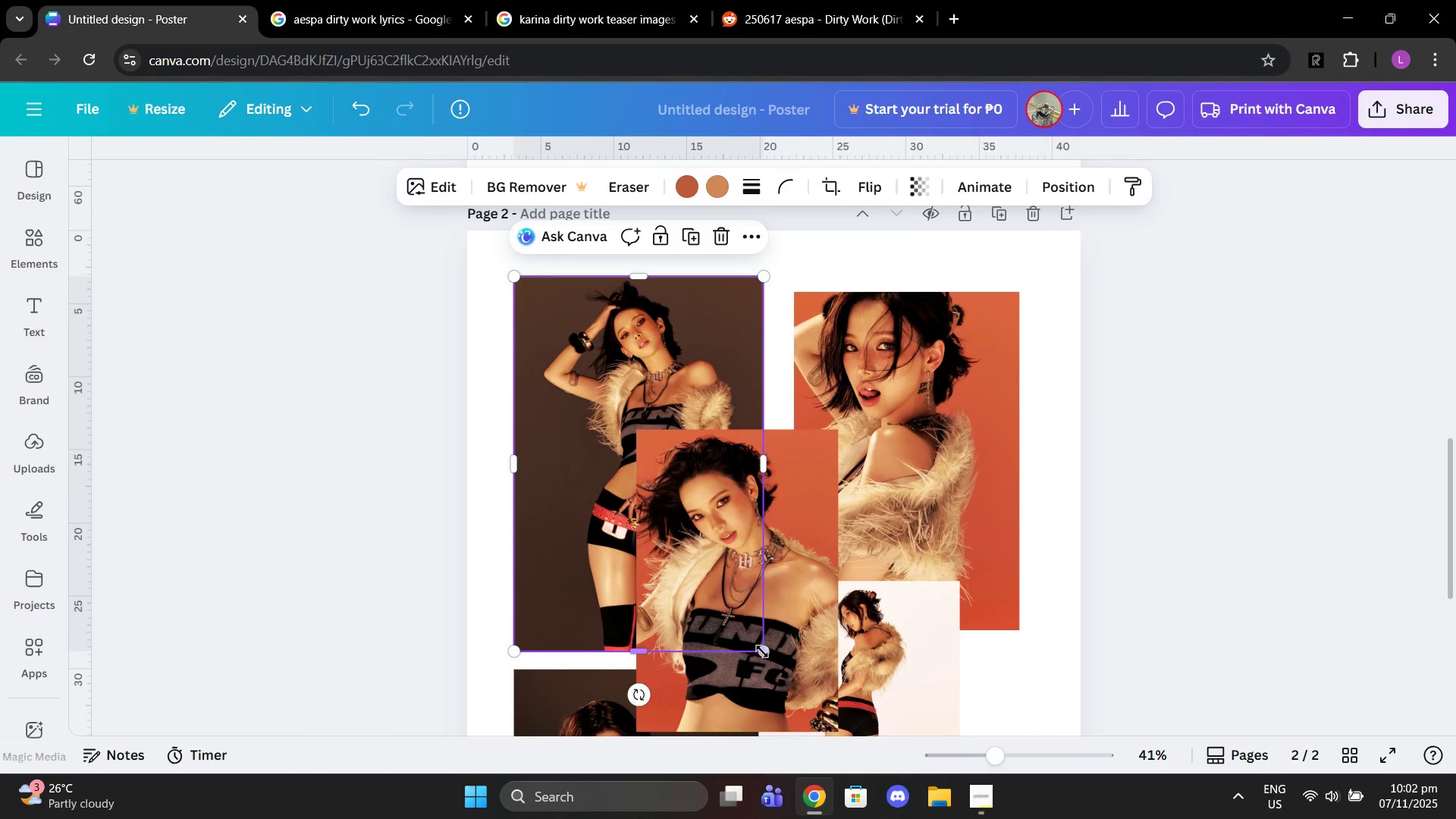 
left_click_drag(start_coordinate=[766, 655], to_coordinate=[658, 525])
 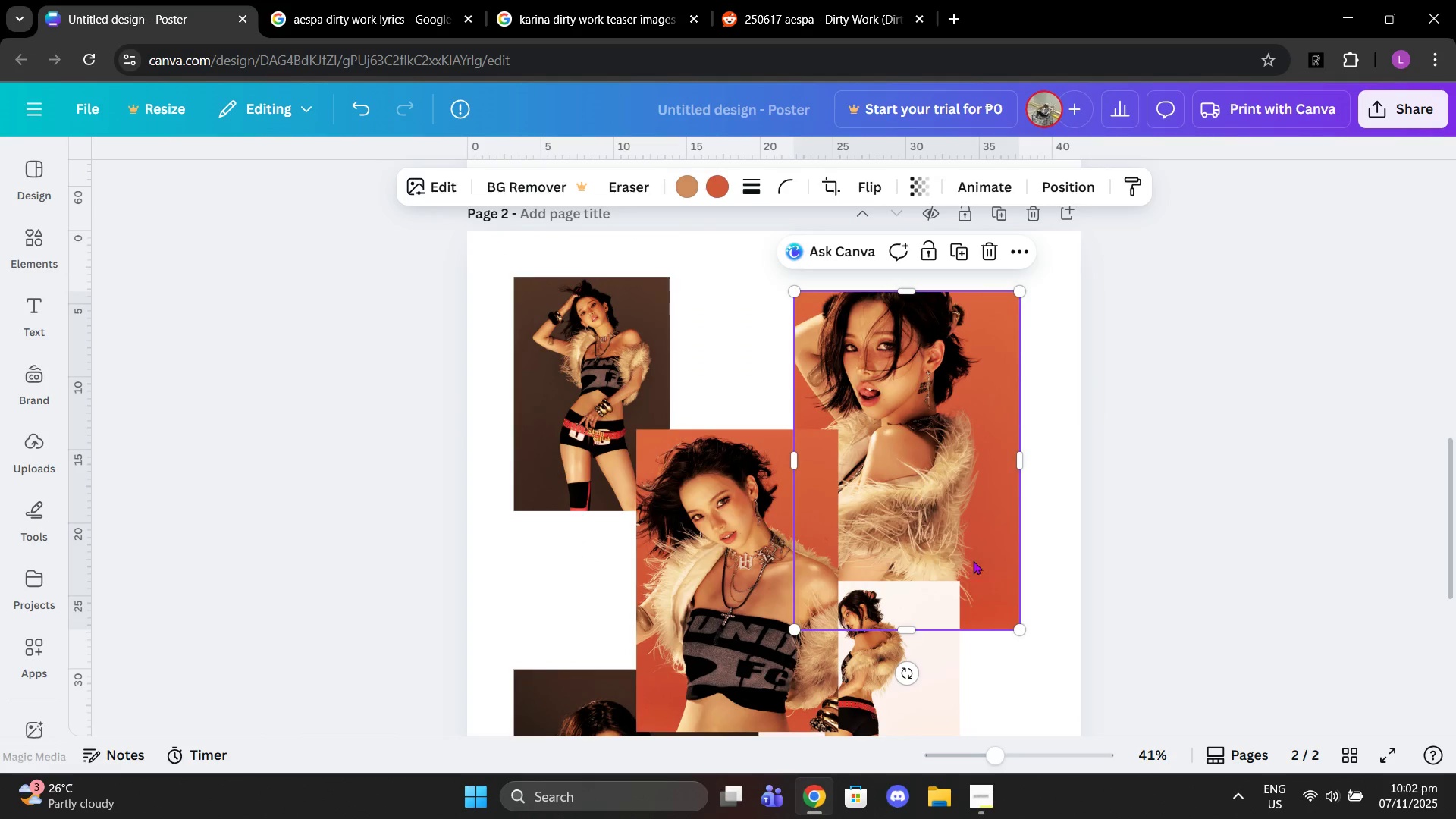 
left_click([857, 461])
 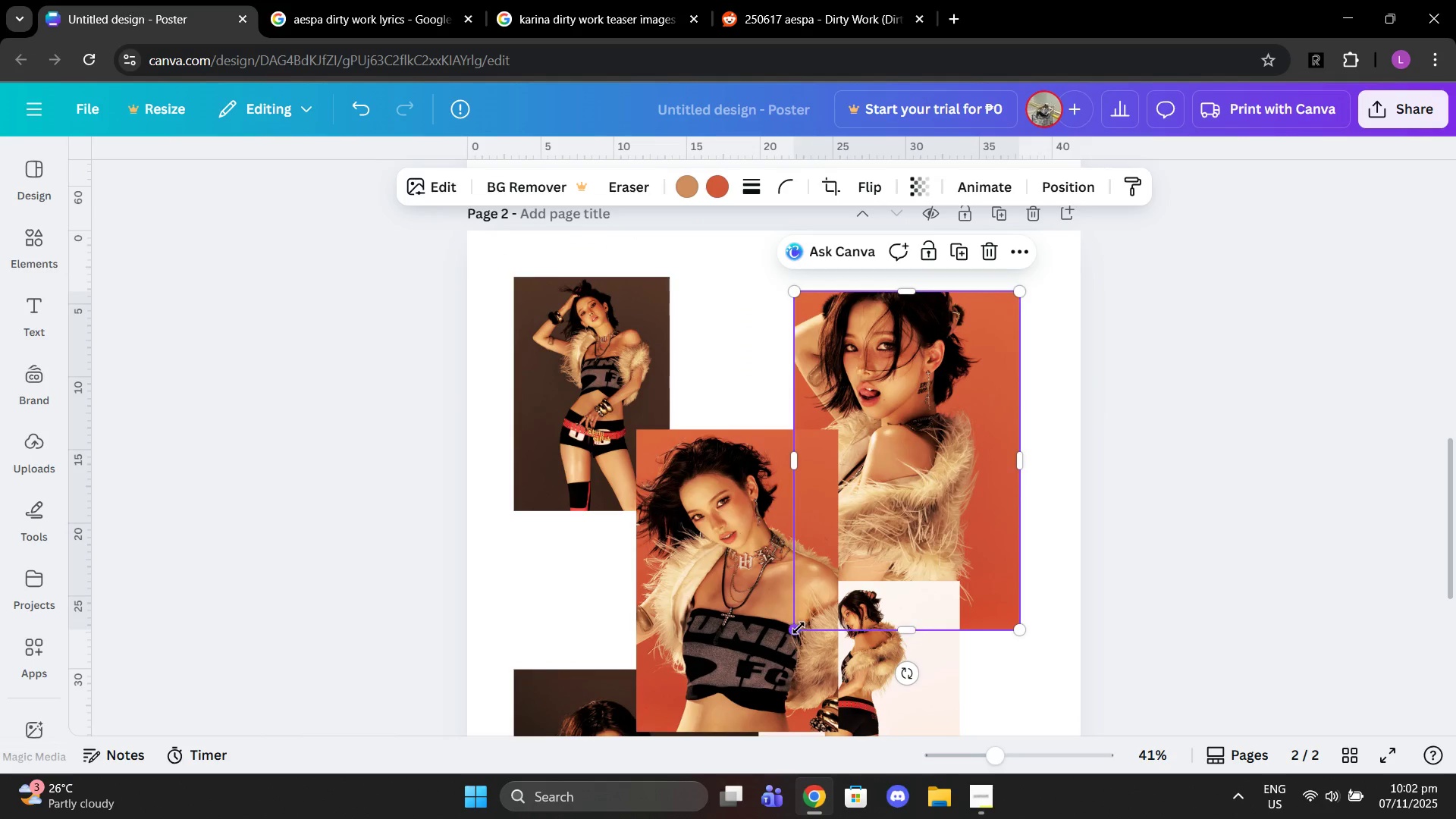 
left_click_drag(start_coordinate=[799, 628], to_coordinate=[893, 494])
 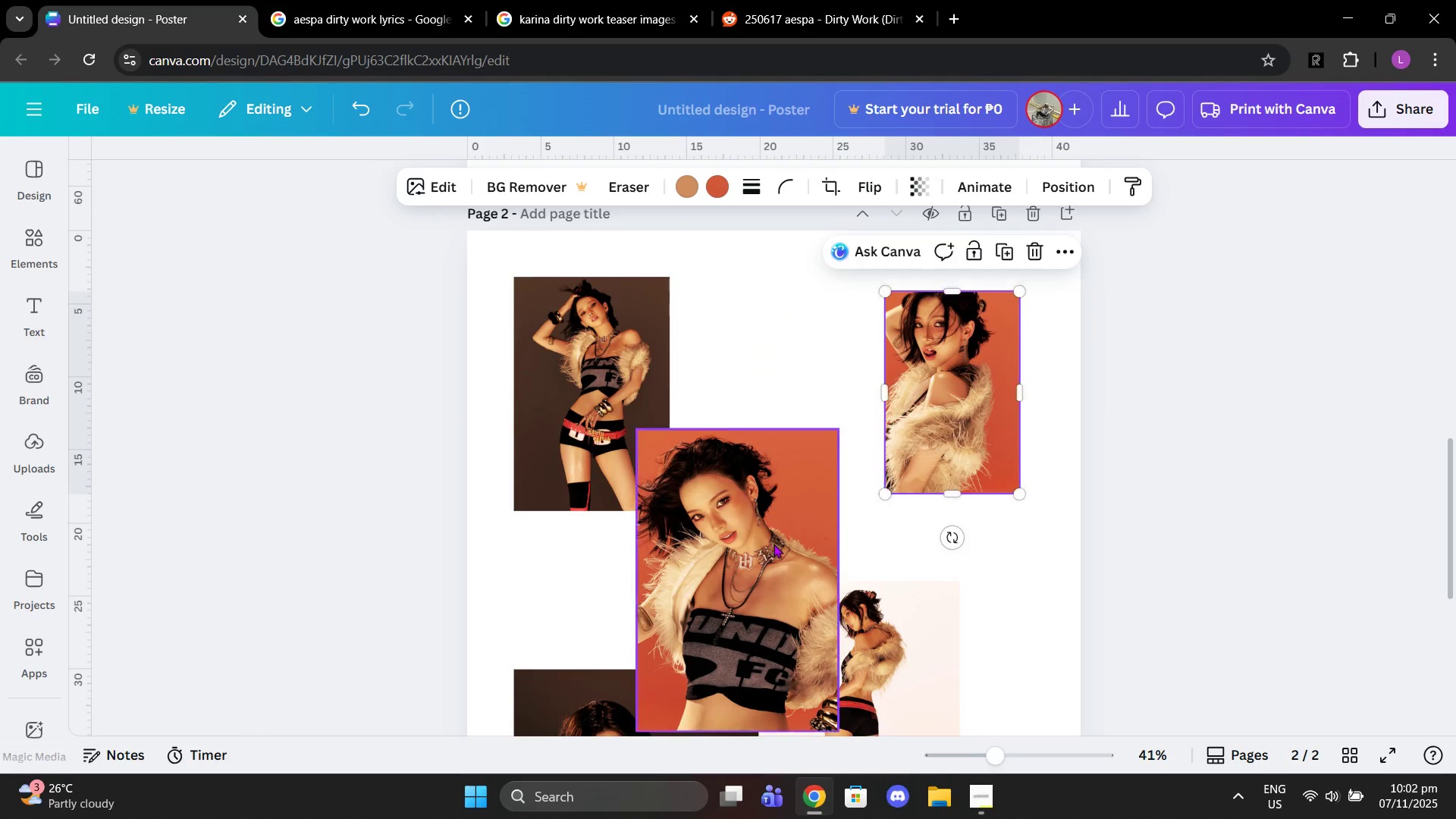 
left_click([774, 544])
 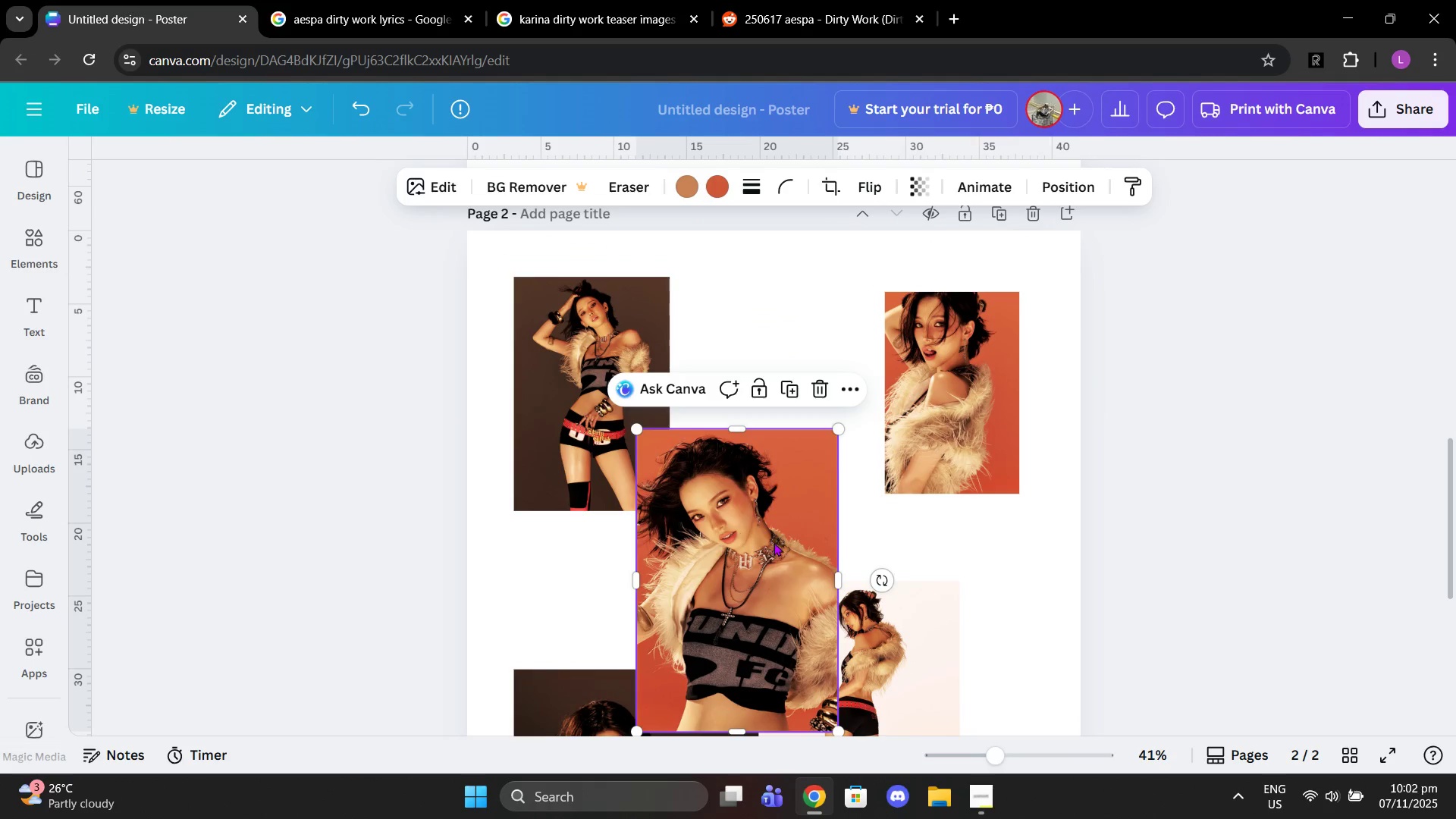 
left_click_drag(start_coordinate=[774, 544], to_coordinate=[808, 391])
 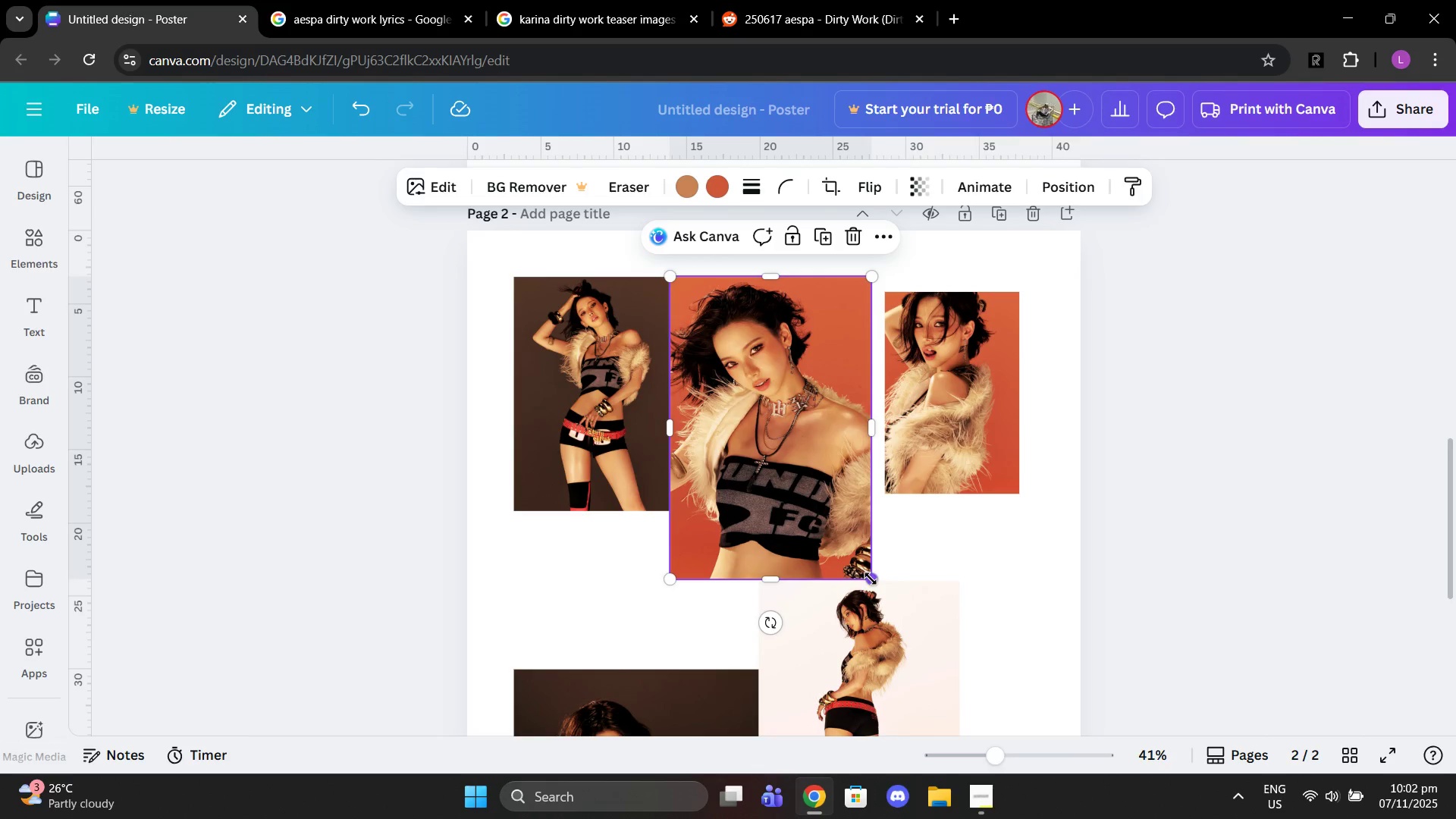 
left_click_drag(start_coordinate=[871, 579], to_coordinate=[812, 488])
 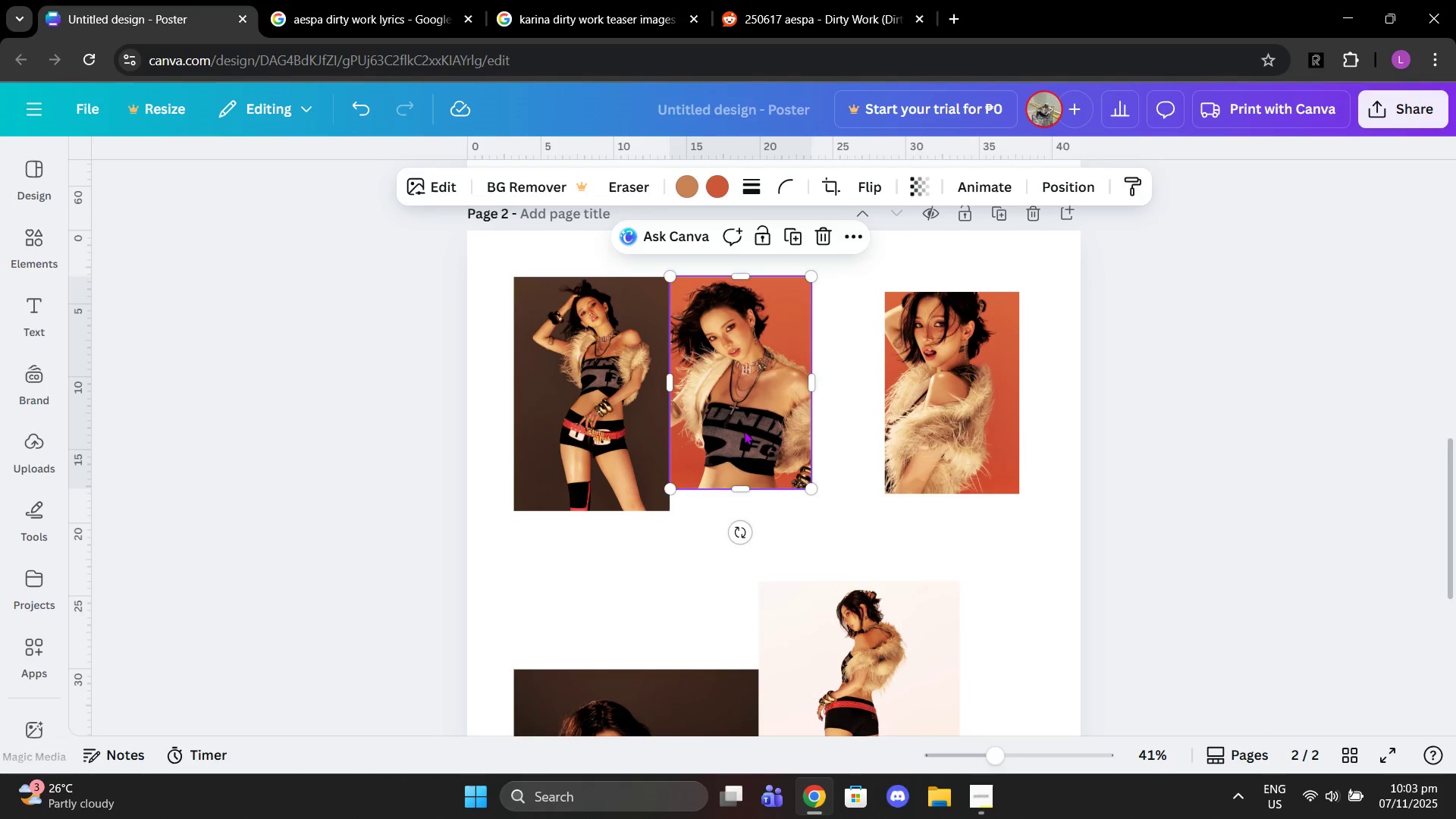 
left_click_drag(start_coordinate=[744, 431], to_coordinate=[761, 450])
 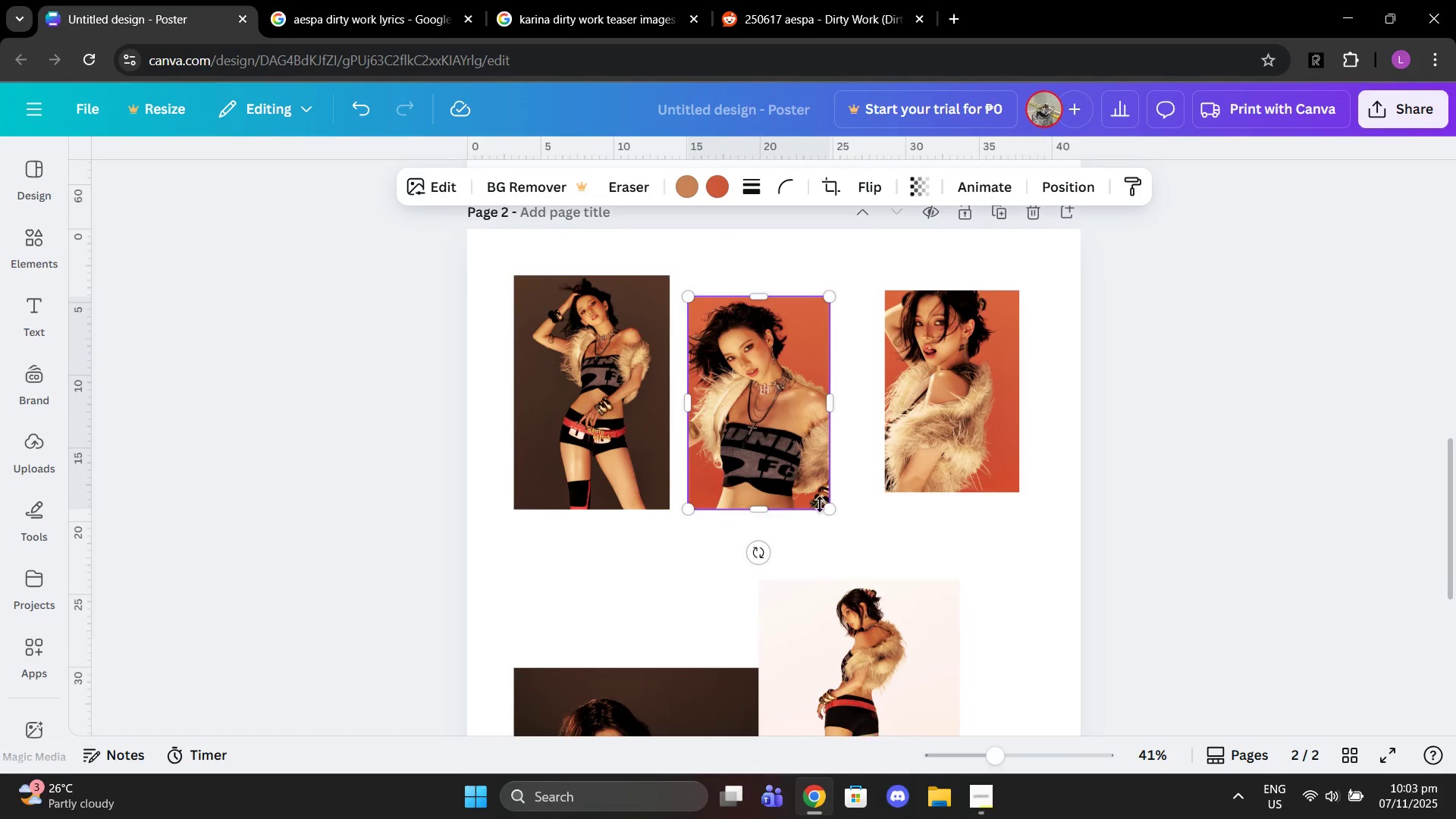 
left_click_drag(start_coordinate=[843, 580], to_coordinate=[859, 538])
 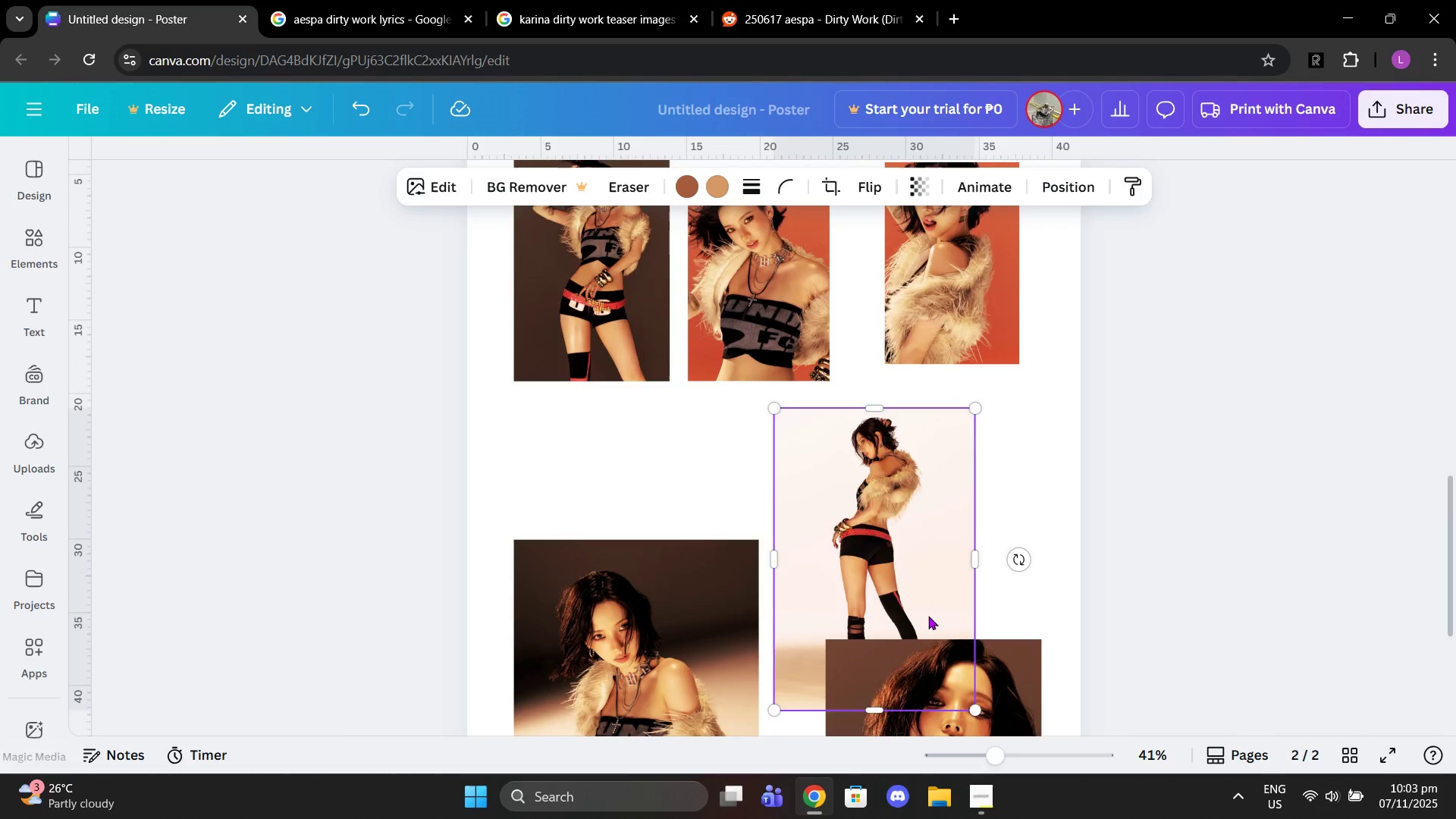 
scroll: coordinate [928, 616], scroll_direction: down, amount: 3.0
 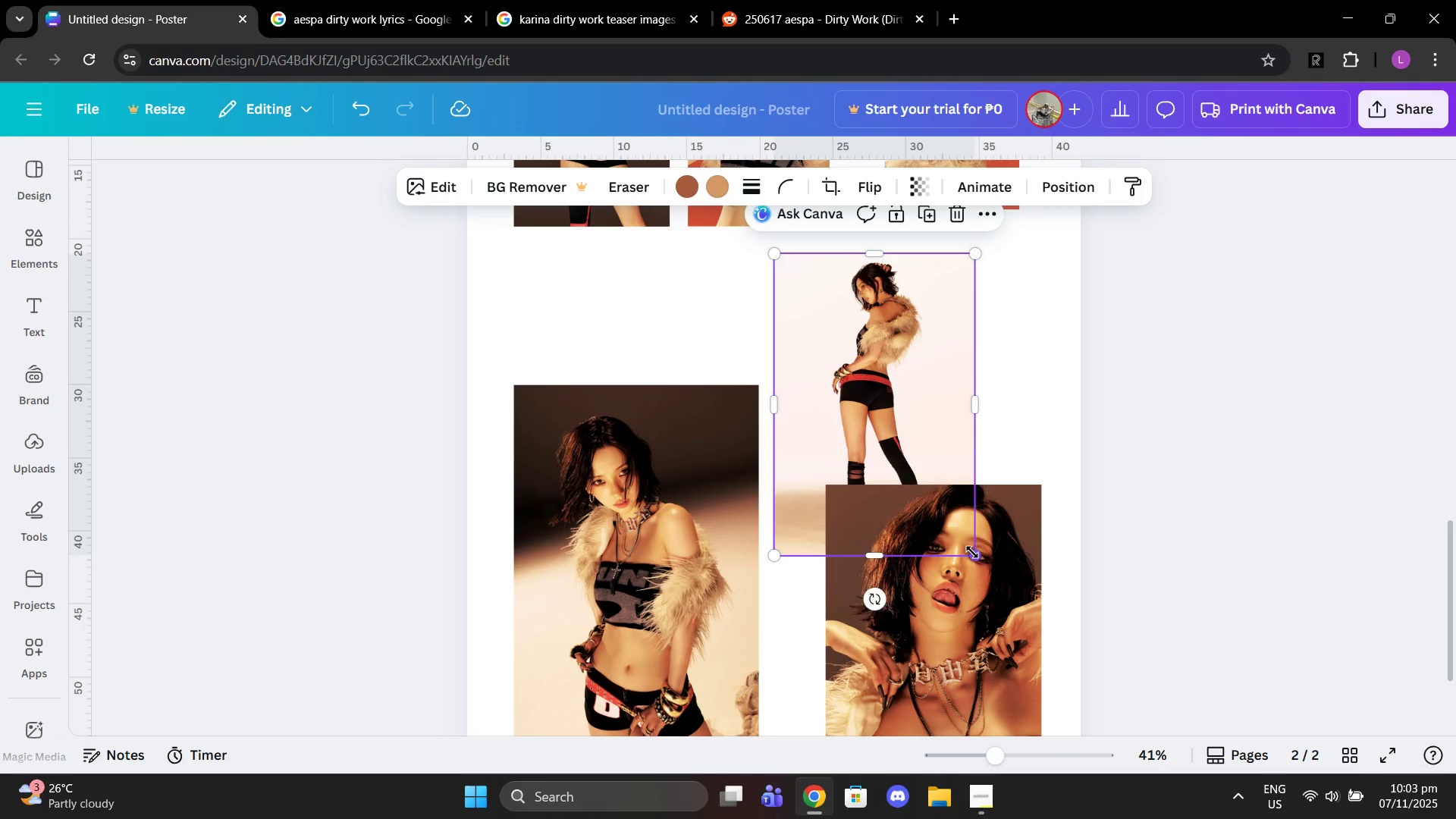 
left_click_drag(start_coordinate=[972, 552], to_coordinate=[949, 419])
 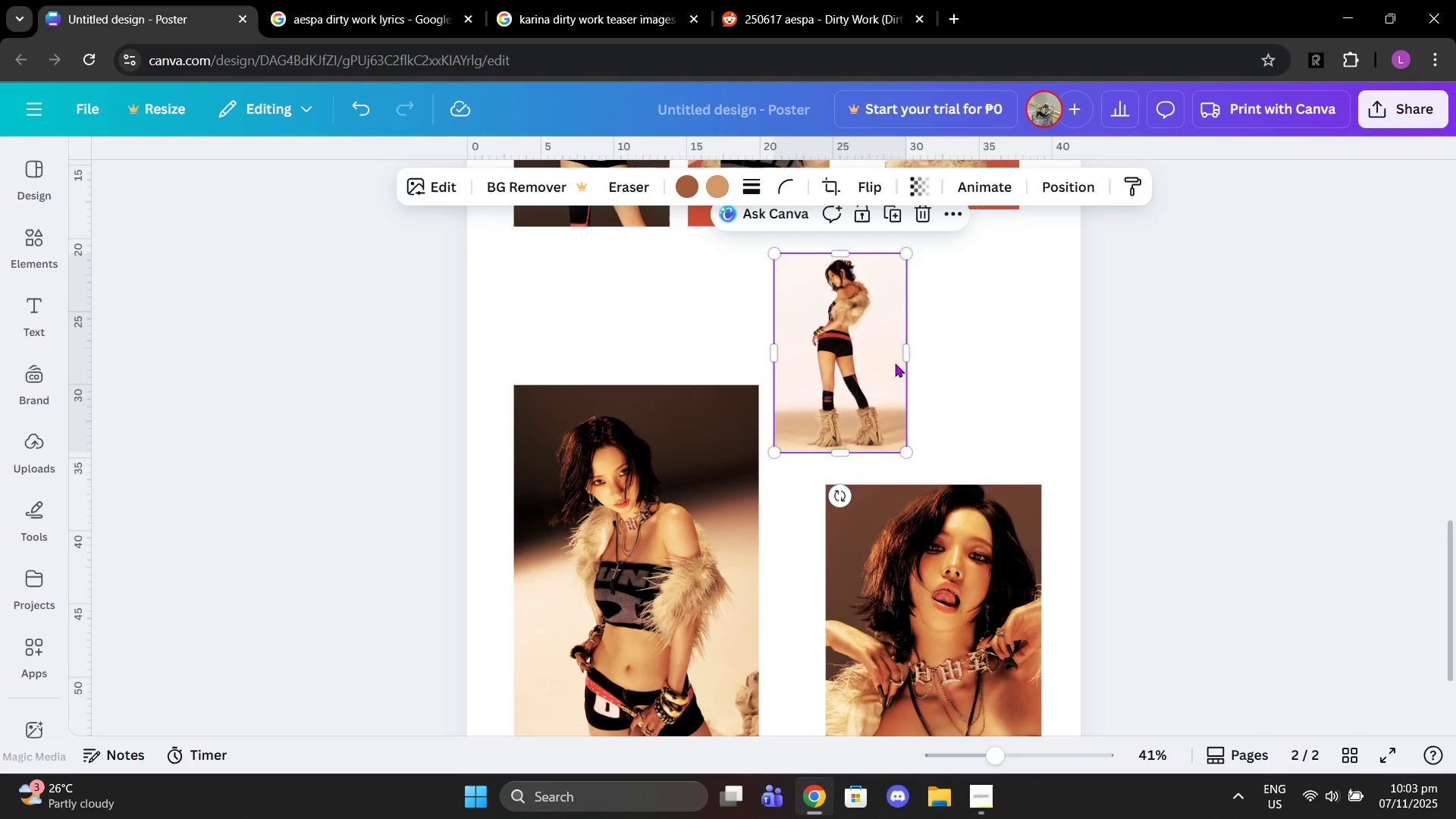 
left_click_drag(start_coordinate=[833, 369], to_coordinate=[930, 359])
 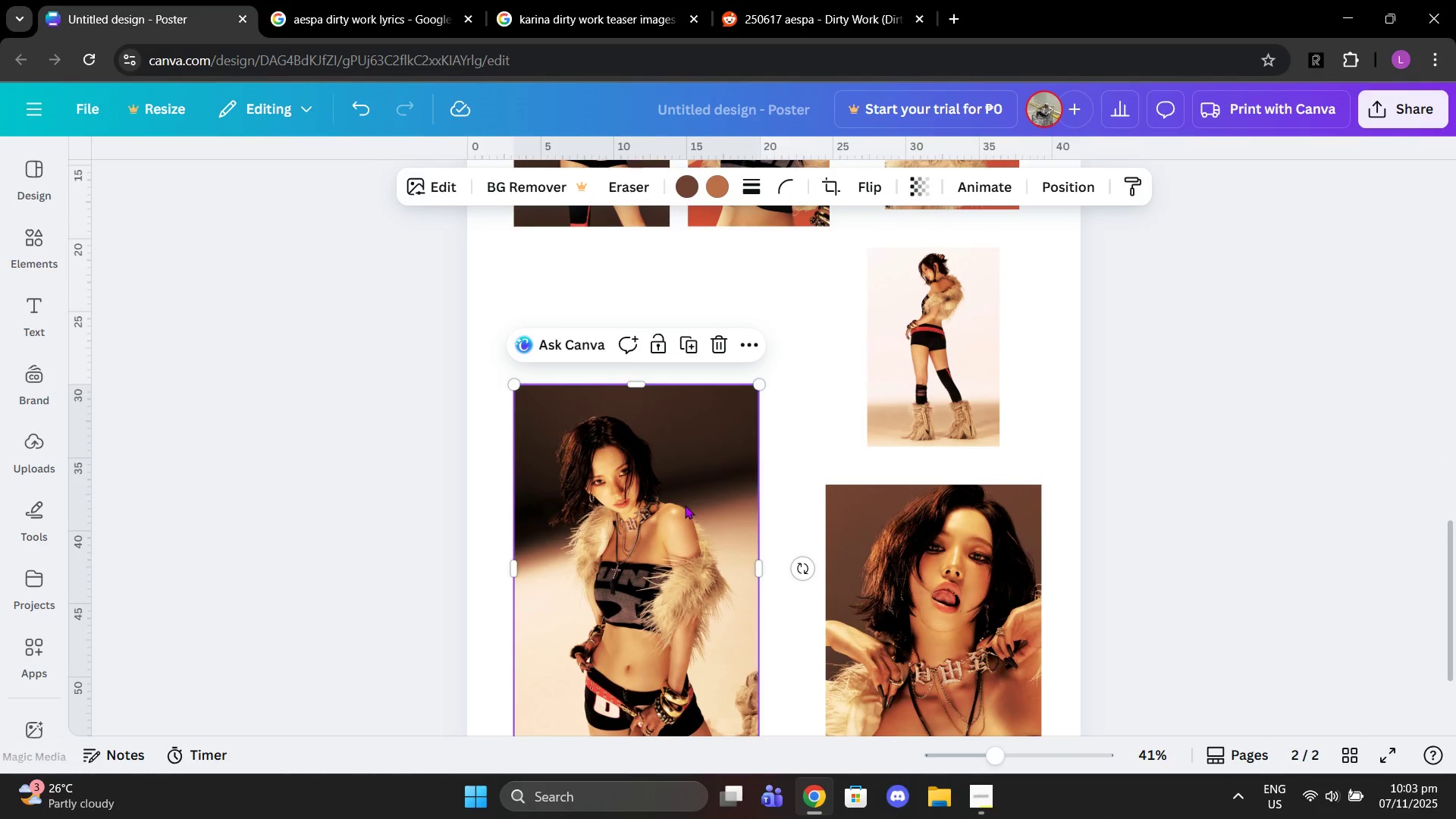 
left_click([685, 505])
 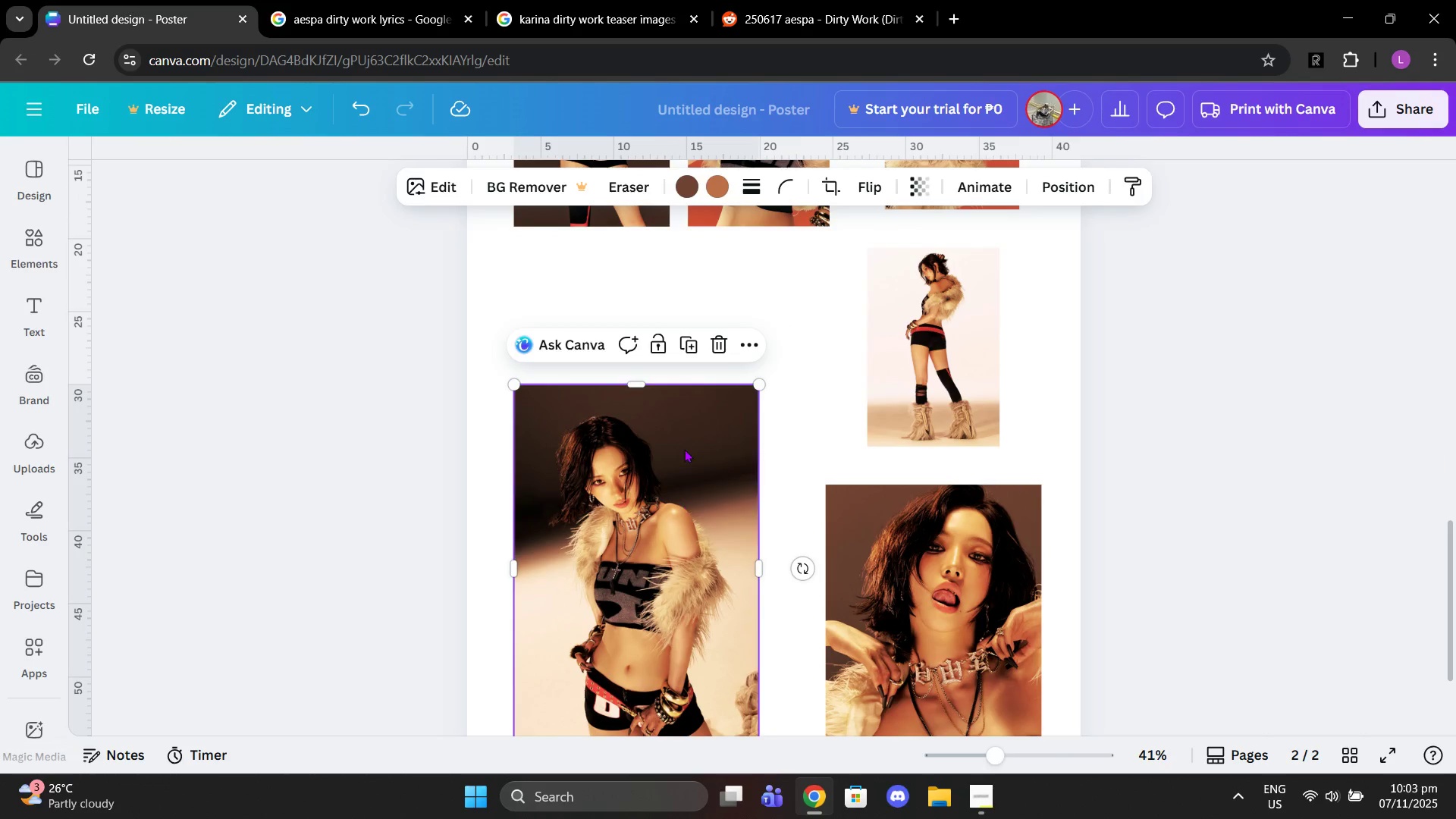 
left_click_drag(start_coordinate=[683, 505], to_coordinate=[687, 380])
 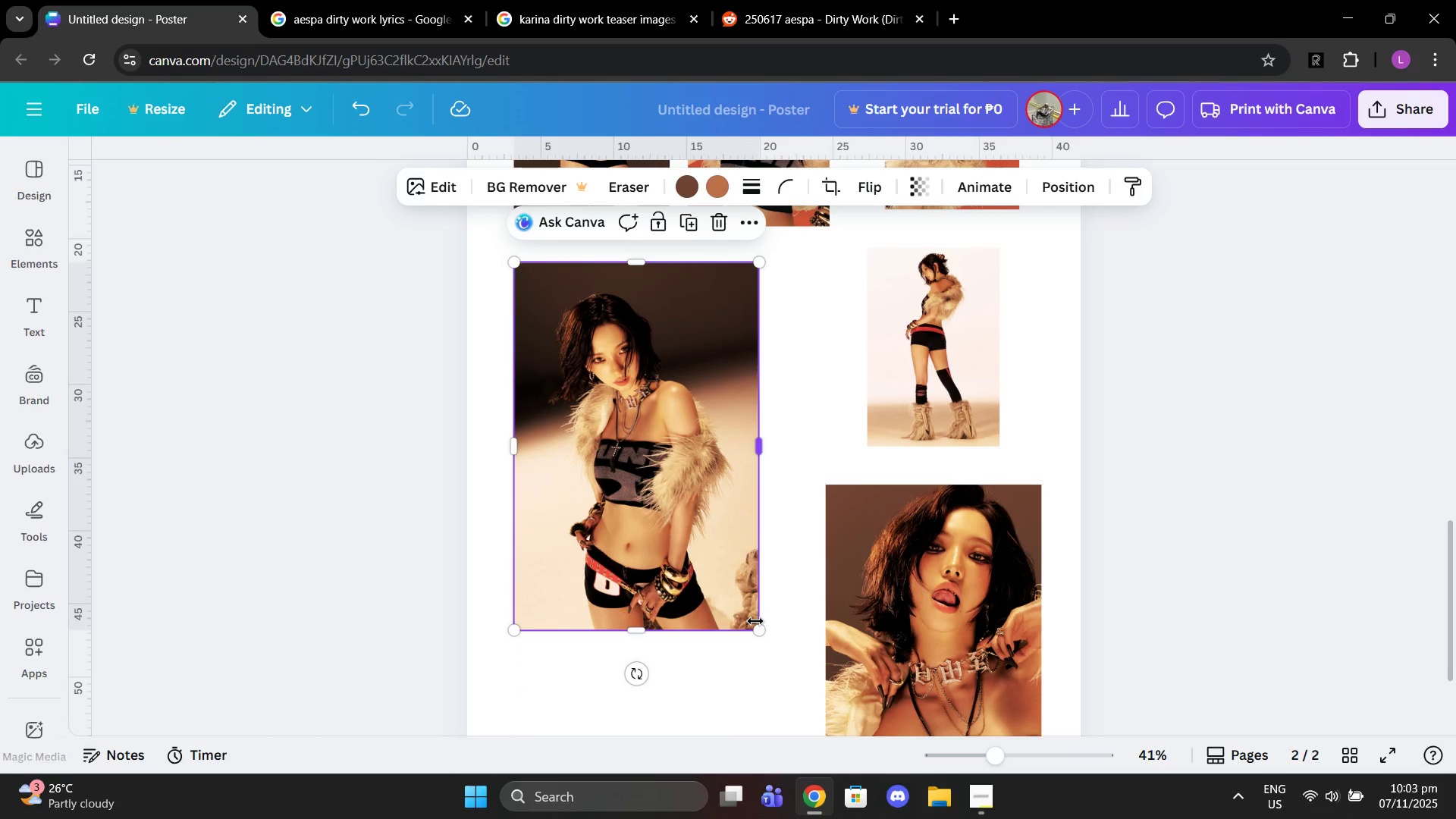 
left_click([755, 621])
 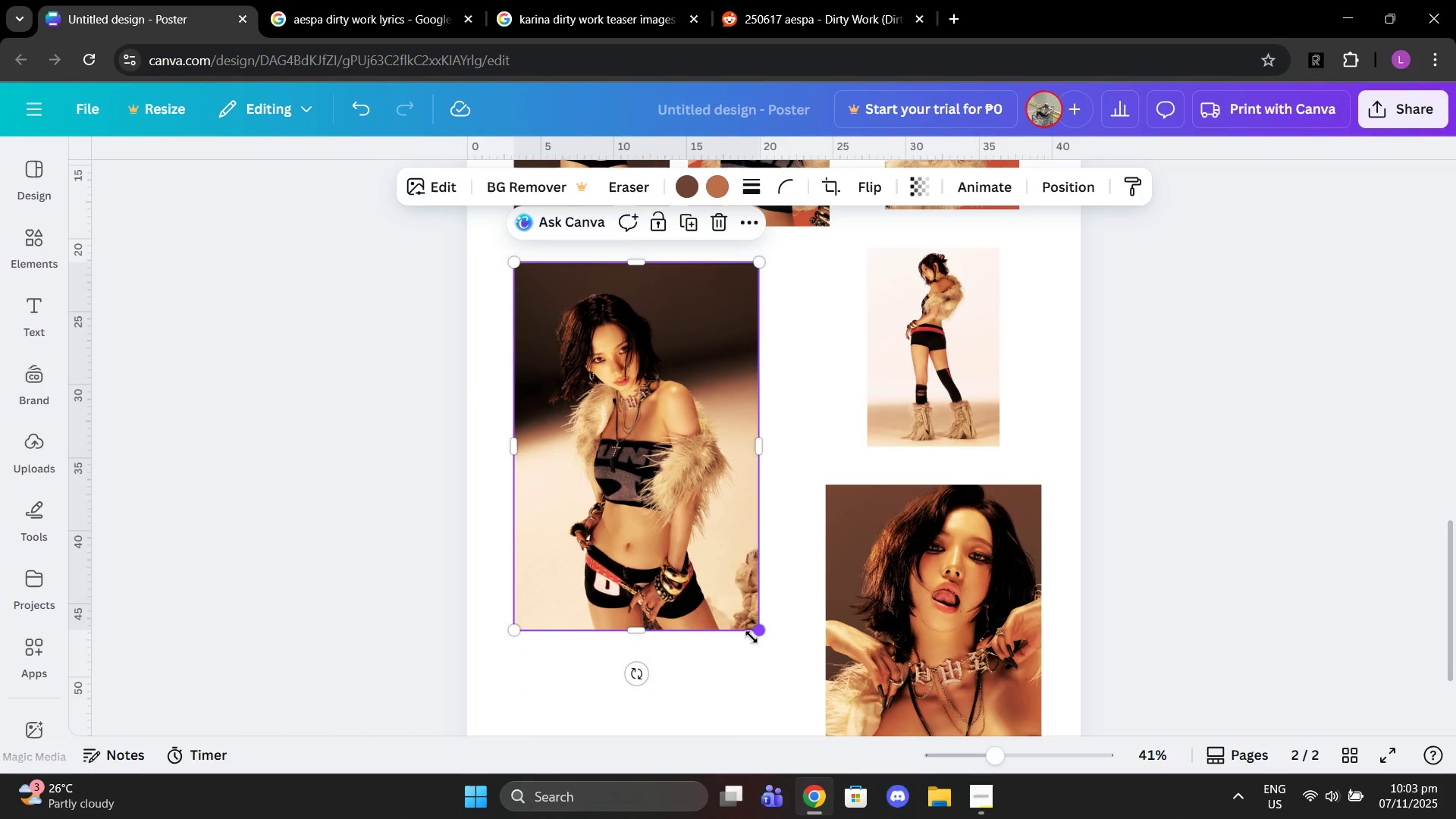 
left_click_drag(start_coordinate=[752, 637], to_coordinate=[678, 544])
 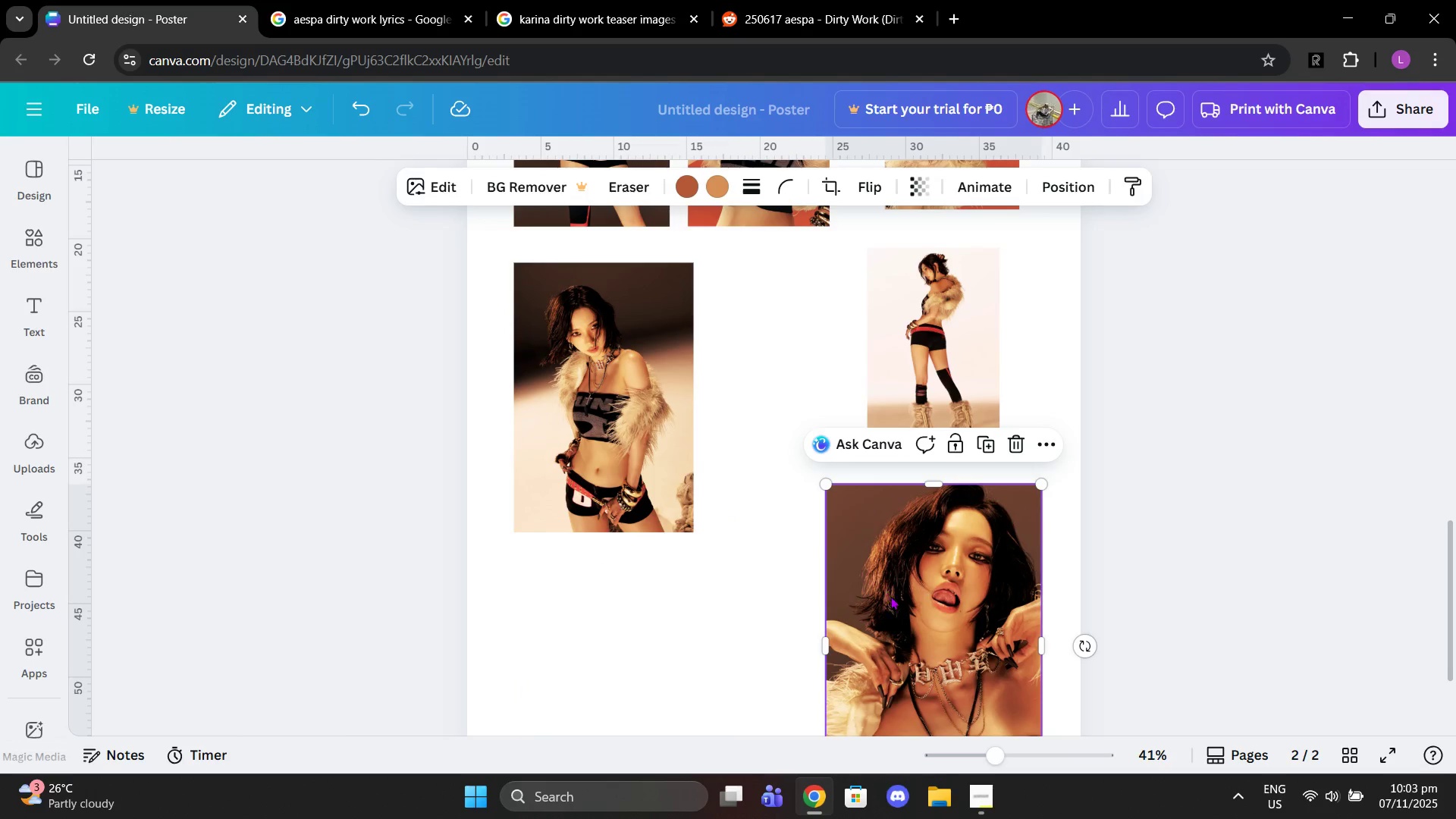 
left_click_drag(start_coordinate=[891, 598], to_coordinate=[773, 516])
 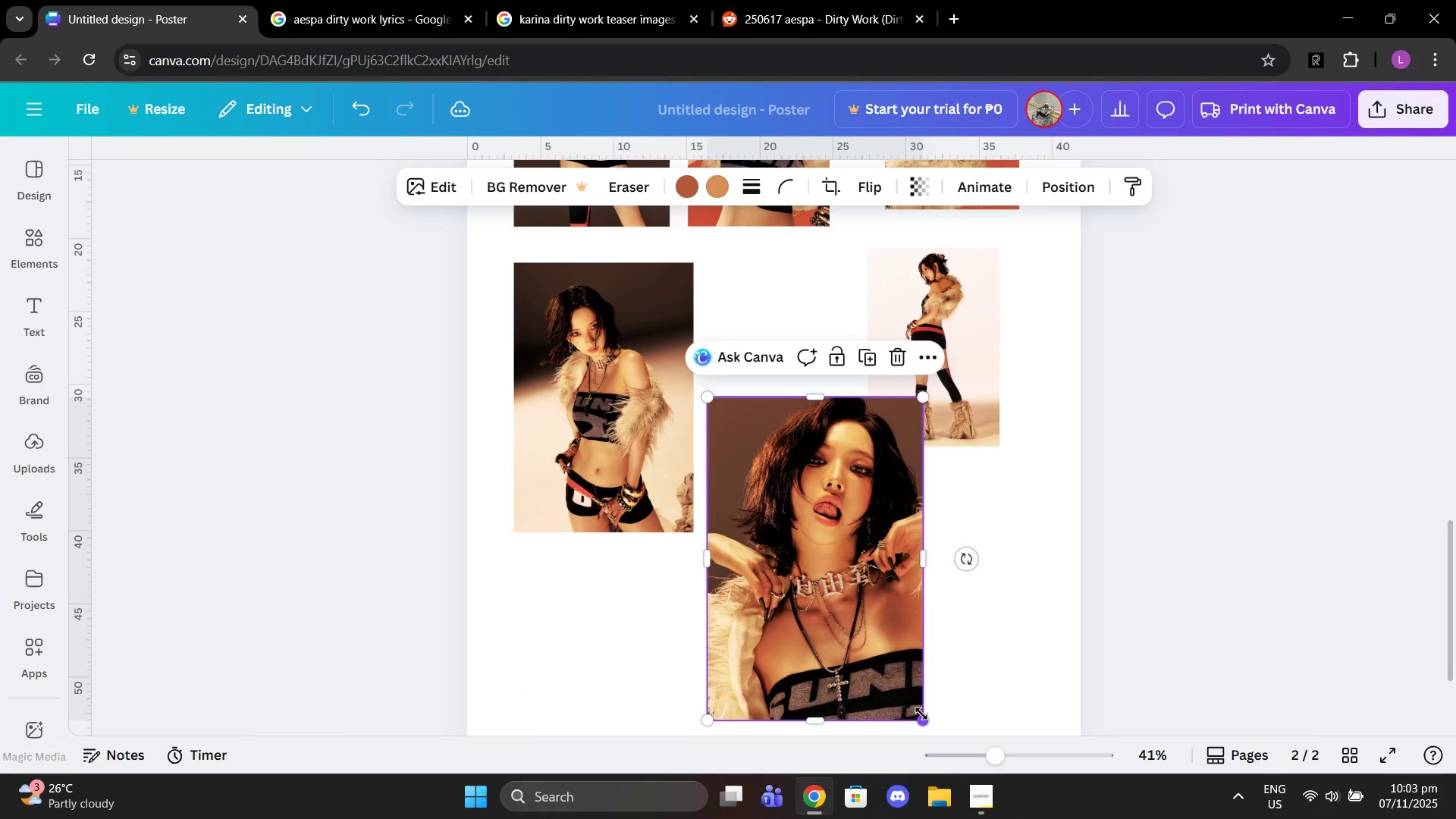 
left_click_drag(start_coordinate=[921, 714], to_coordinate=[864, 659])
 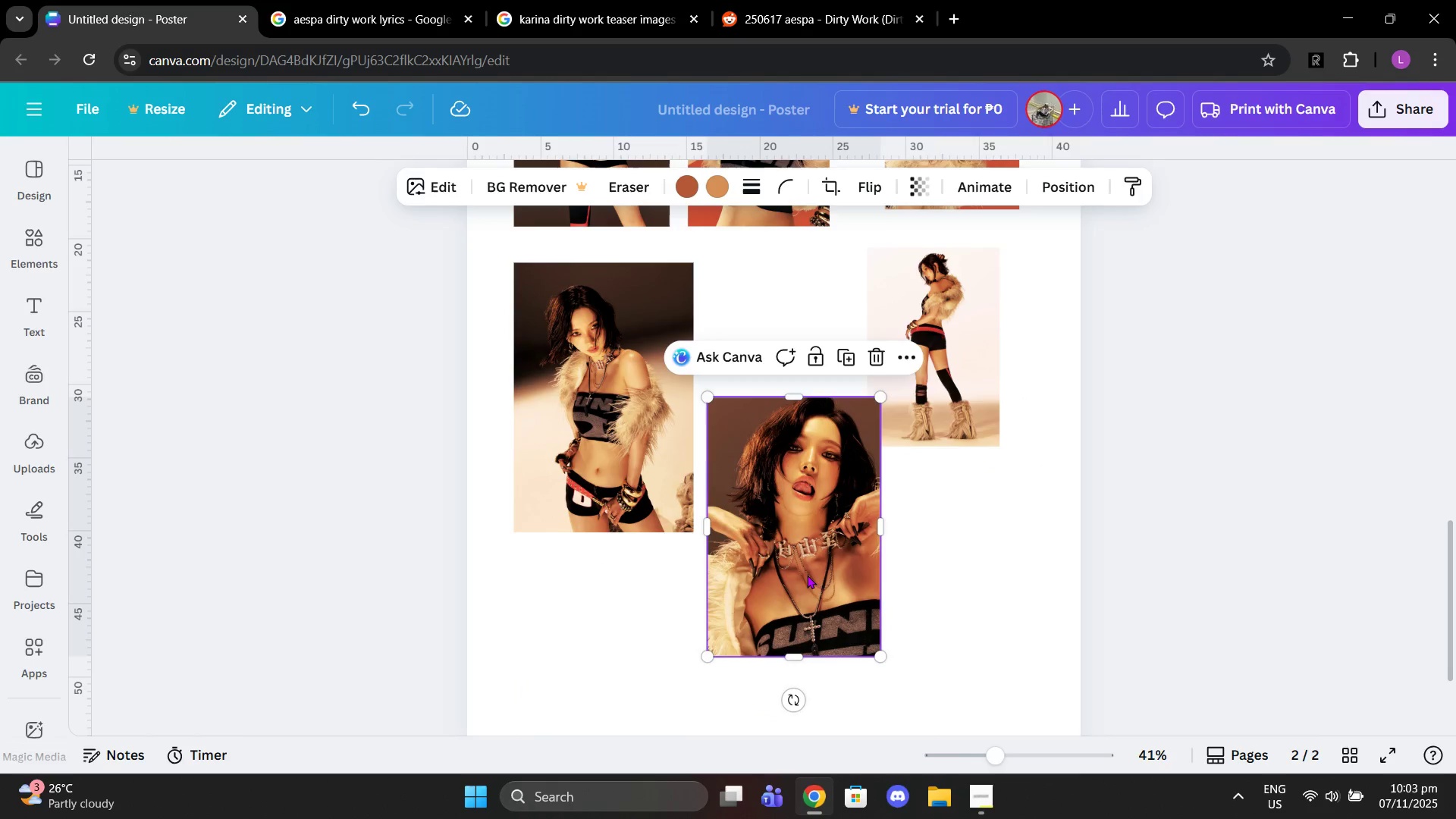 
left_click_drag(start_coordinate=[807, 575], to_coordinate=[789, 439])
 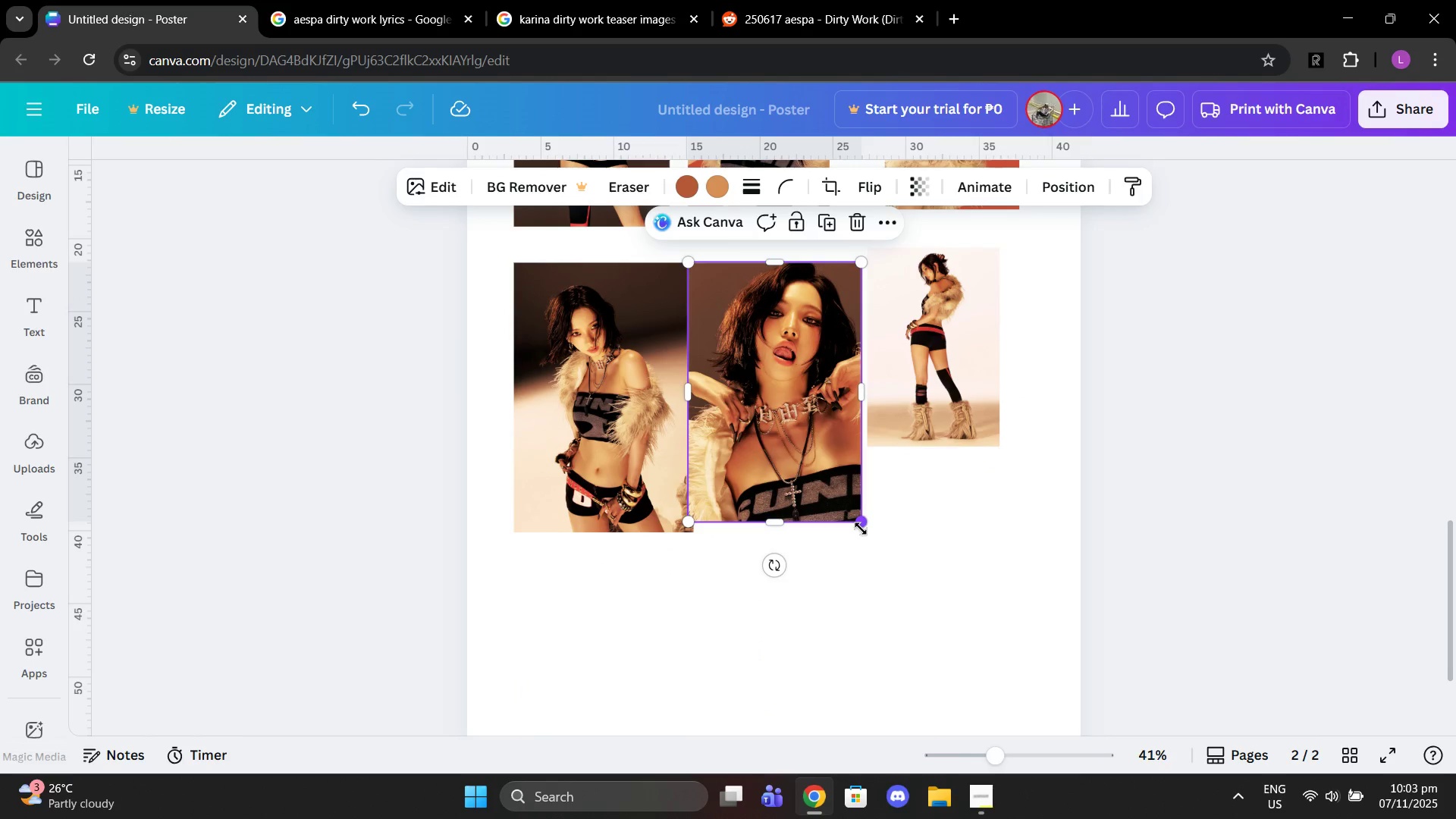 
left_click_drag(start_coordinate=[861, 529], to_coordinate=[845, 516])
 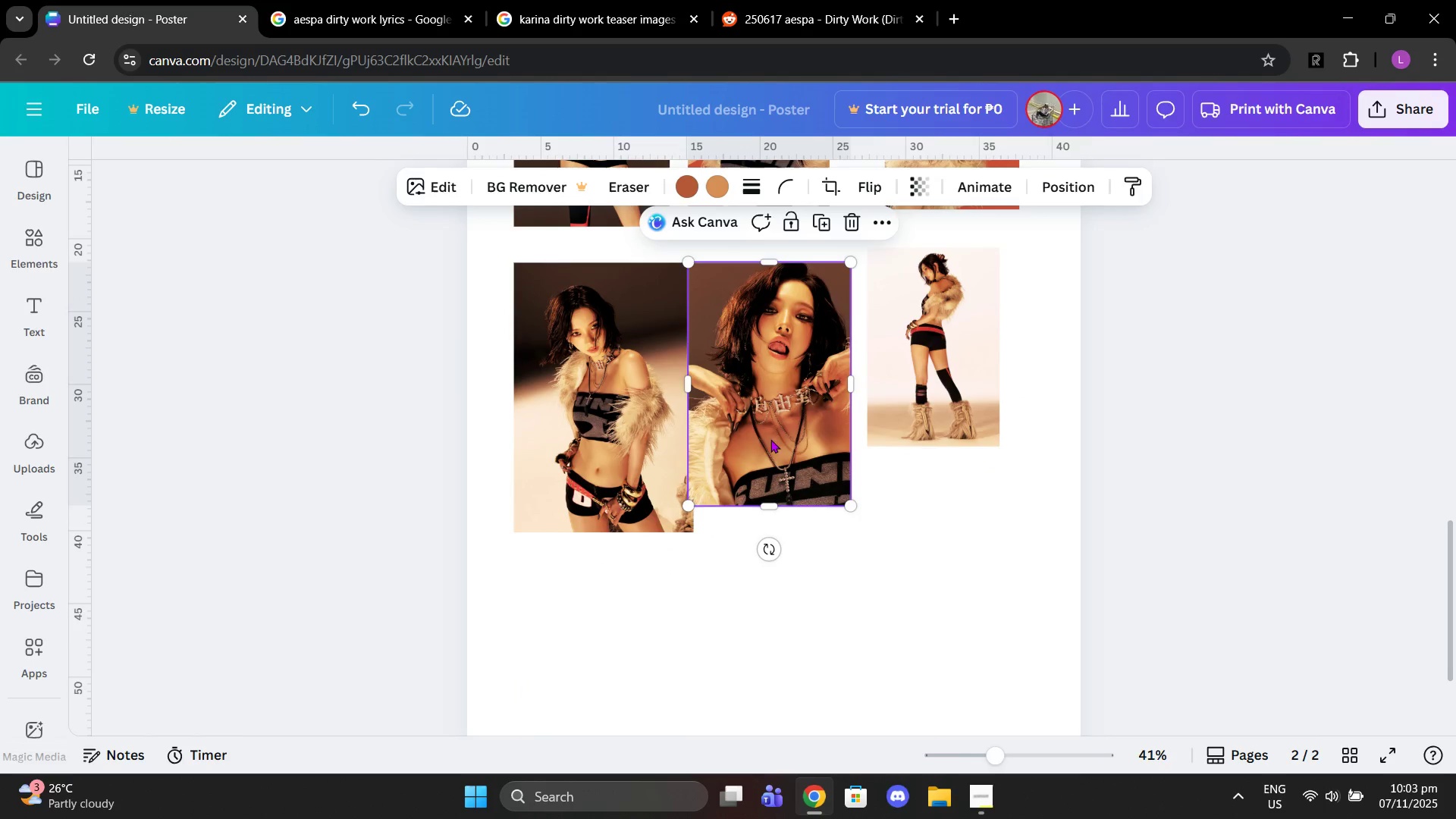 
left_click_drag(start_coordinate=[767, 437], to_coordinate=[779, 441])
 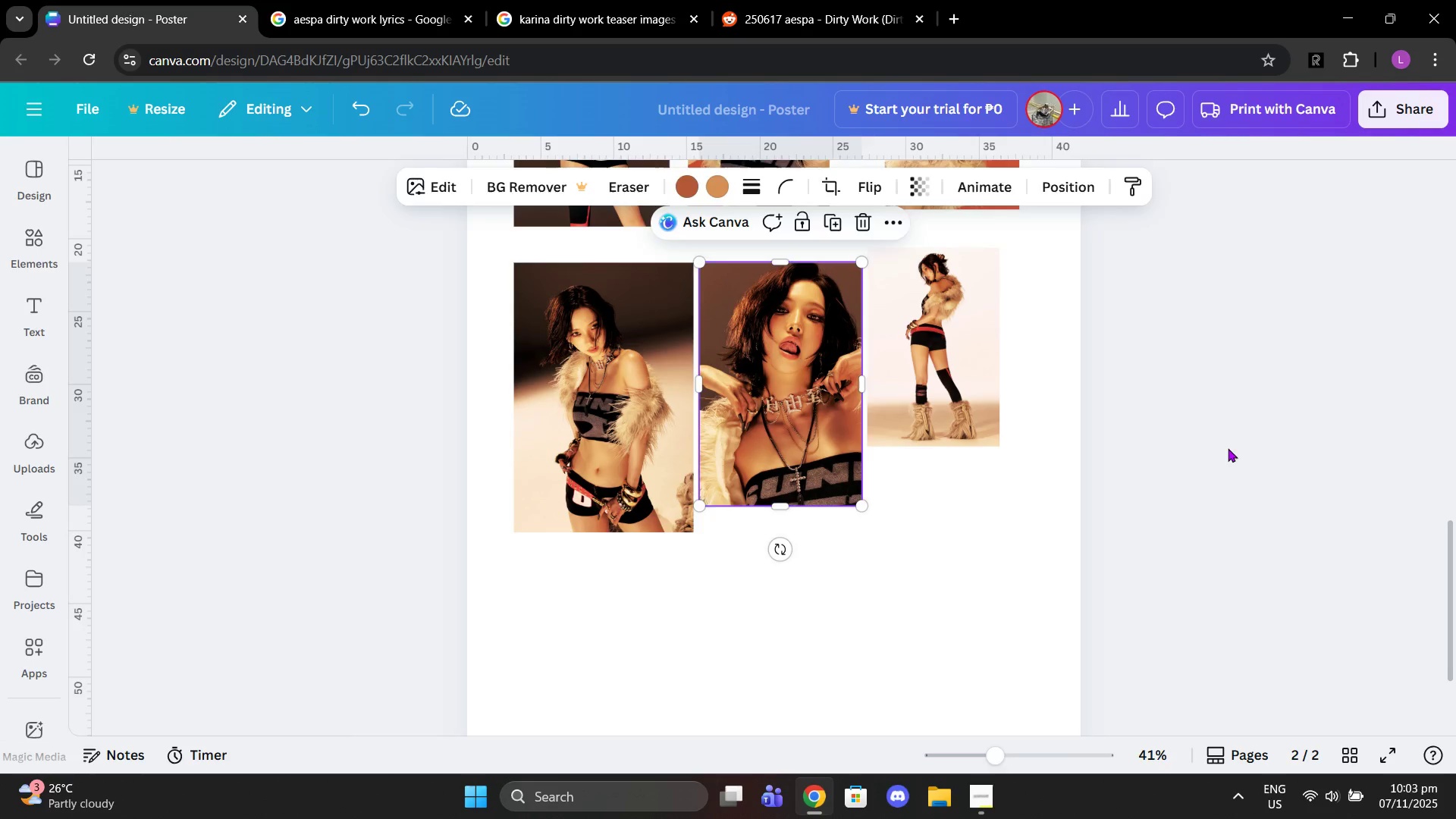 
left_click([1228, 448])
 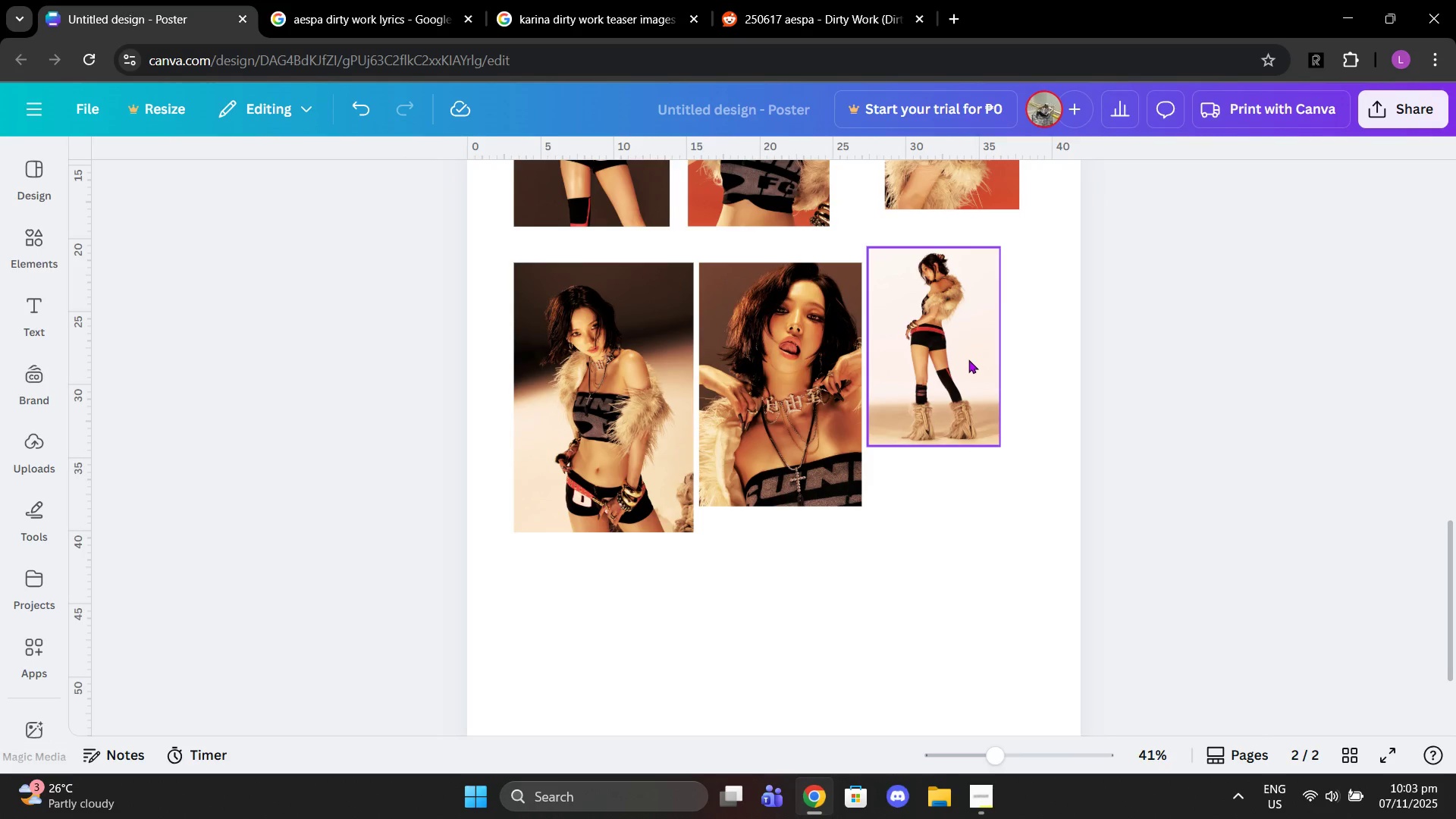 
left_click_drag(start_coordinate=[968, 359], to_coordinate=[979, 359])
 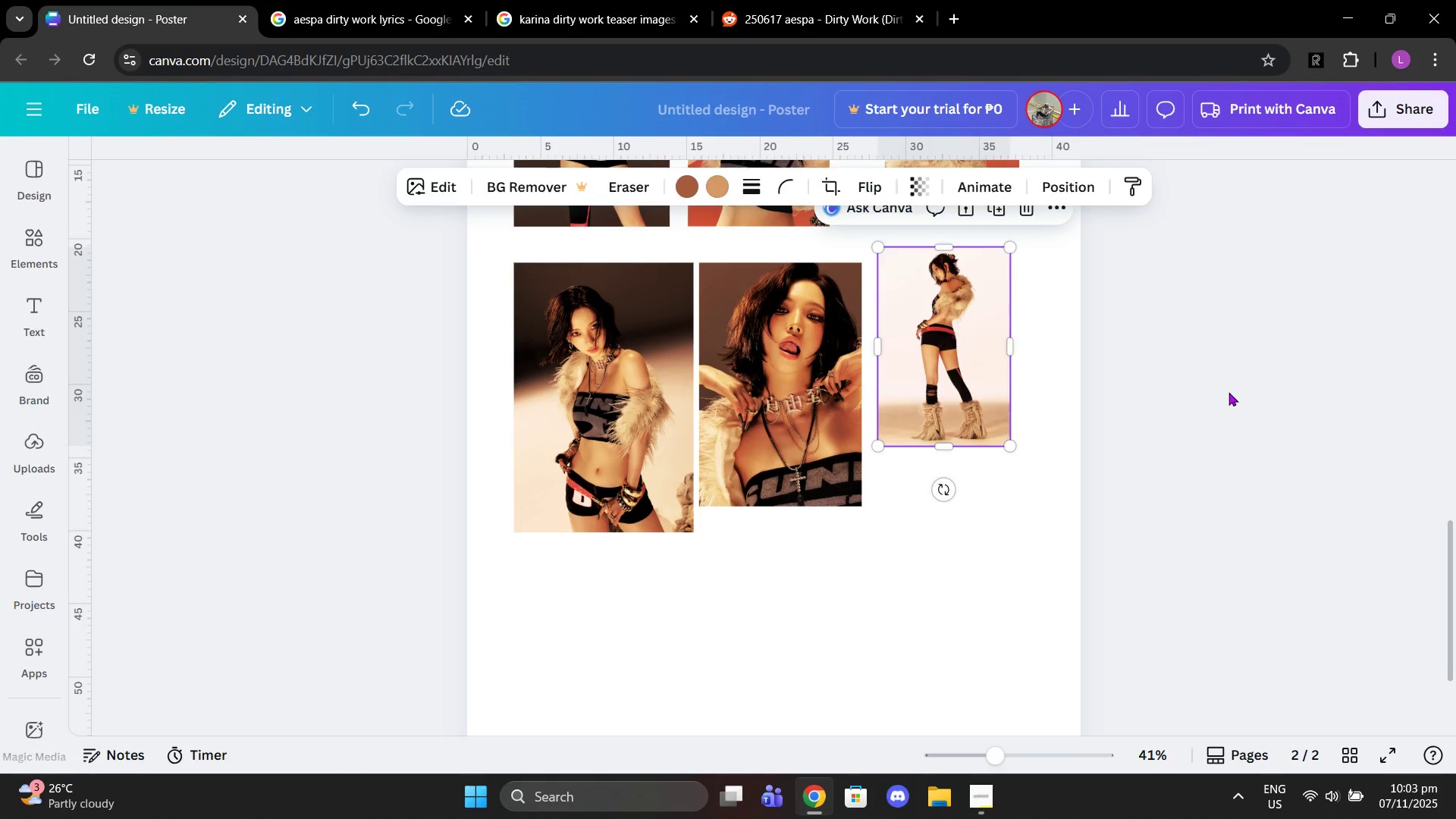 
left_click([1228, 392])
 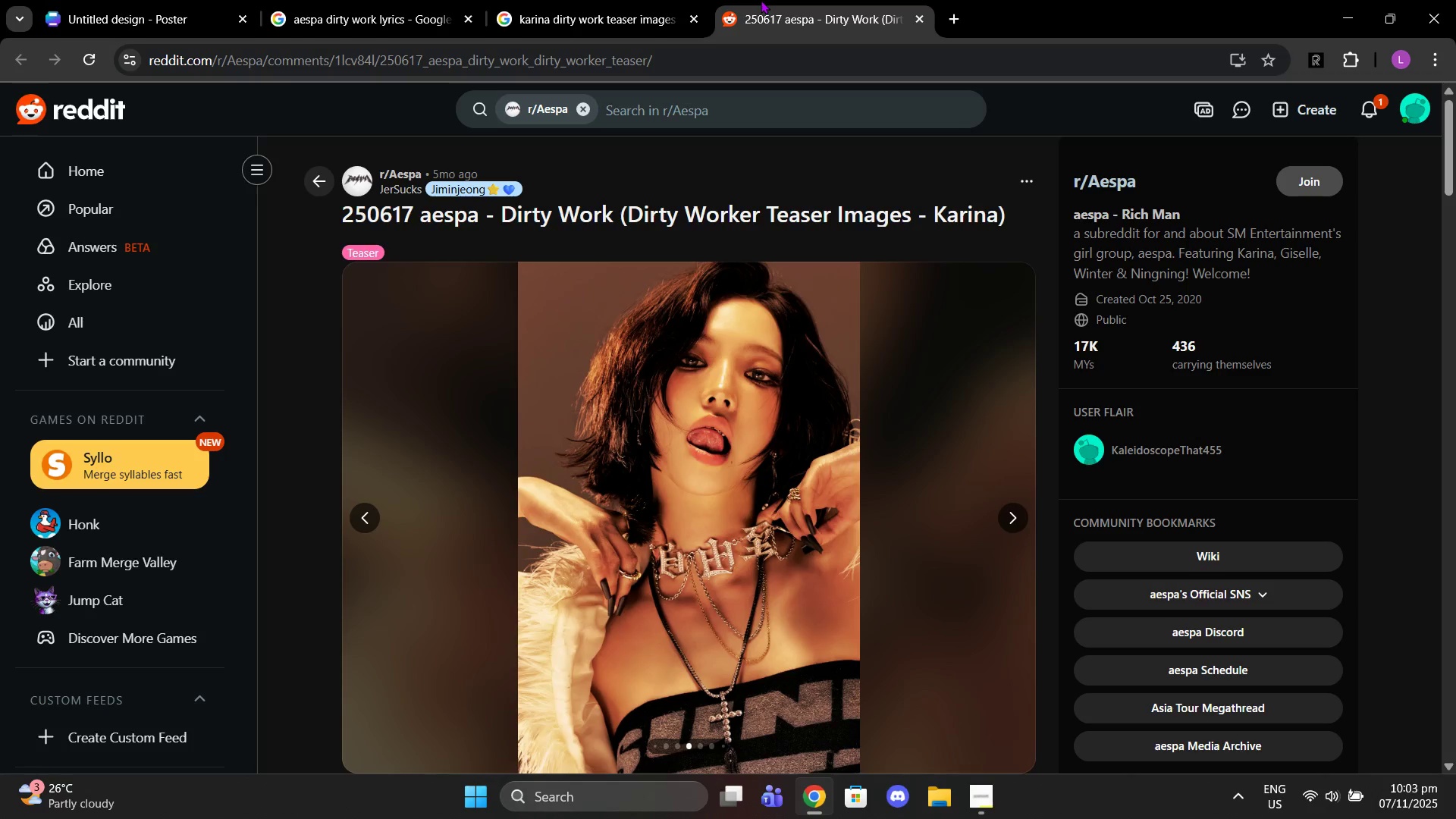 
left_click([761, 0])
 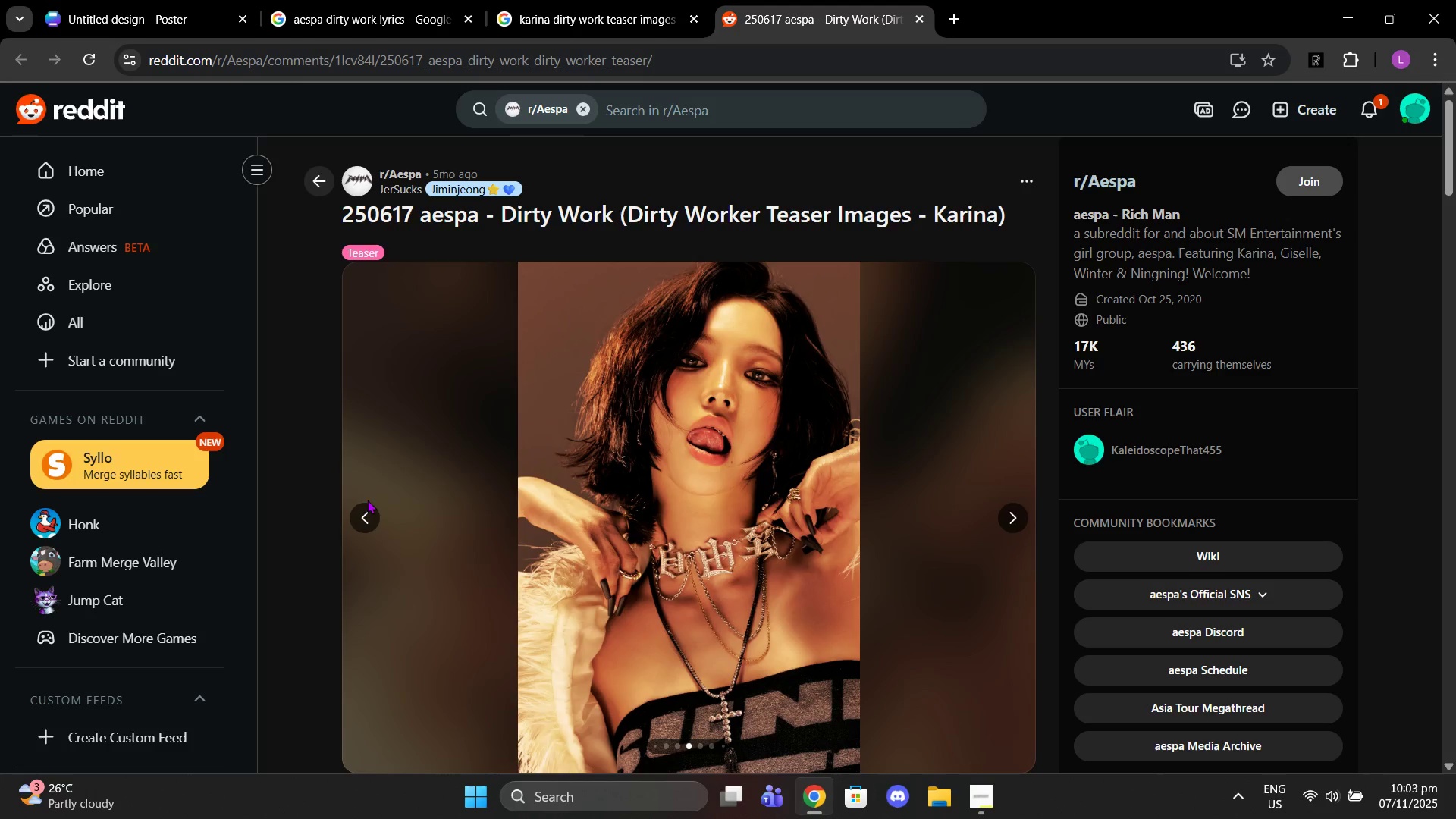 
left_click([367, 500])
 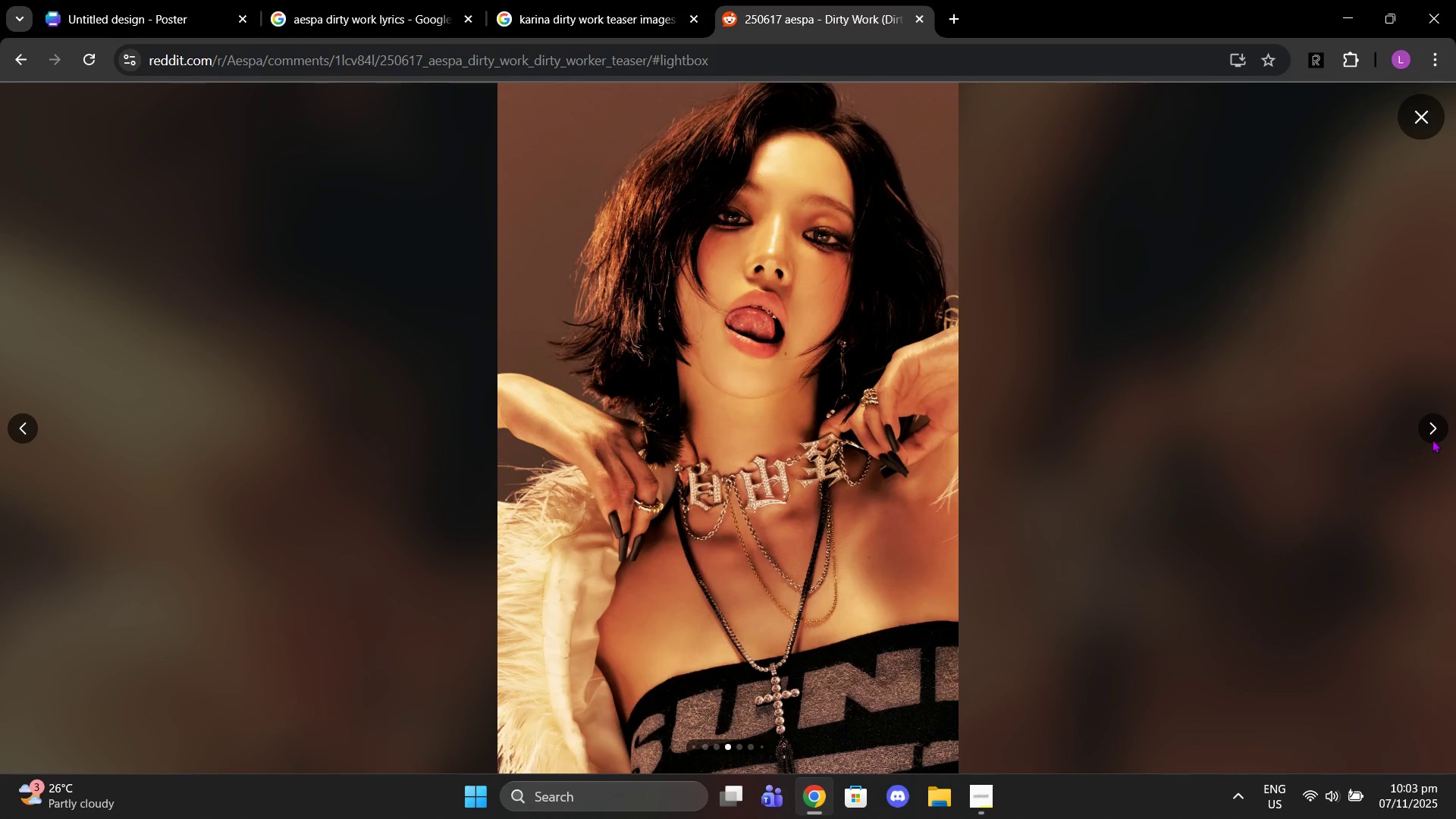 
left_click([1432, 439])
 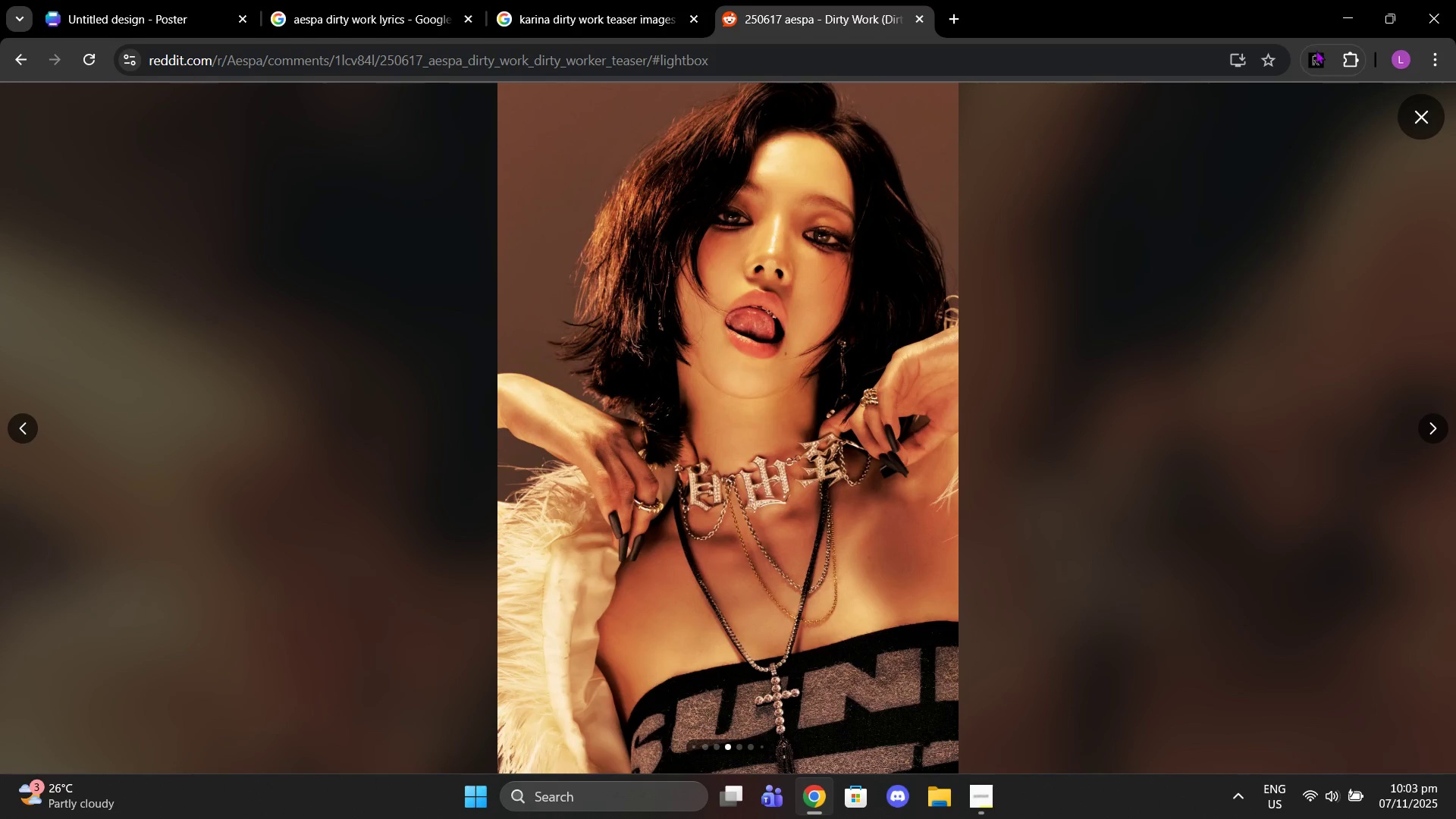 
left_click([1307, 52])
 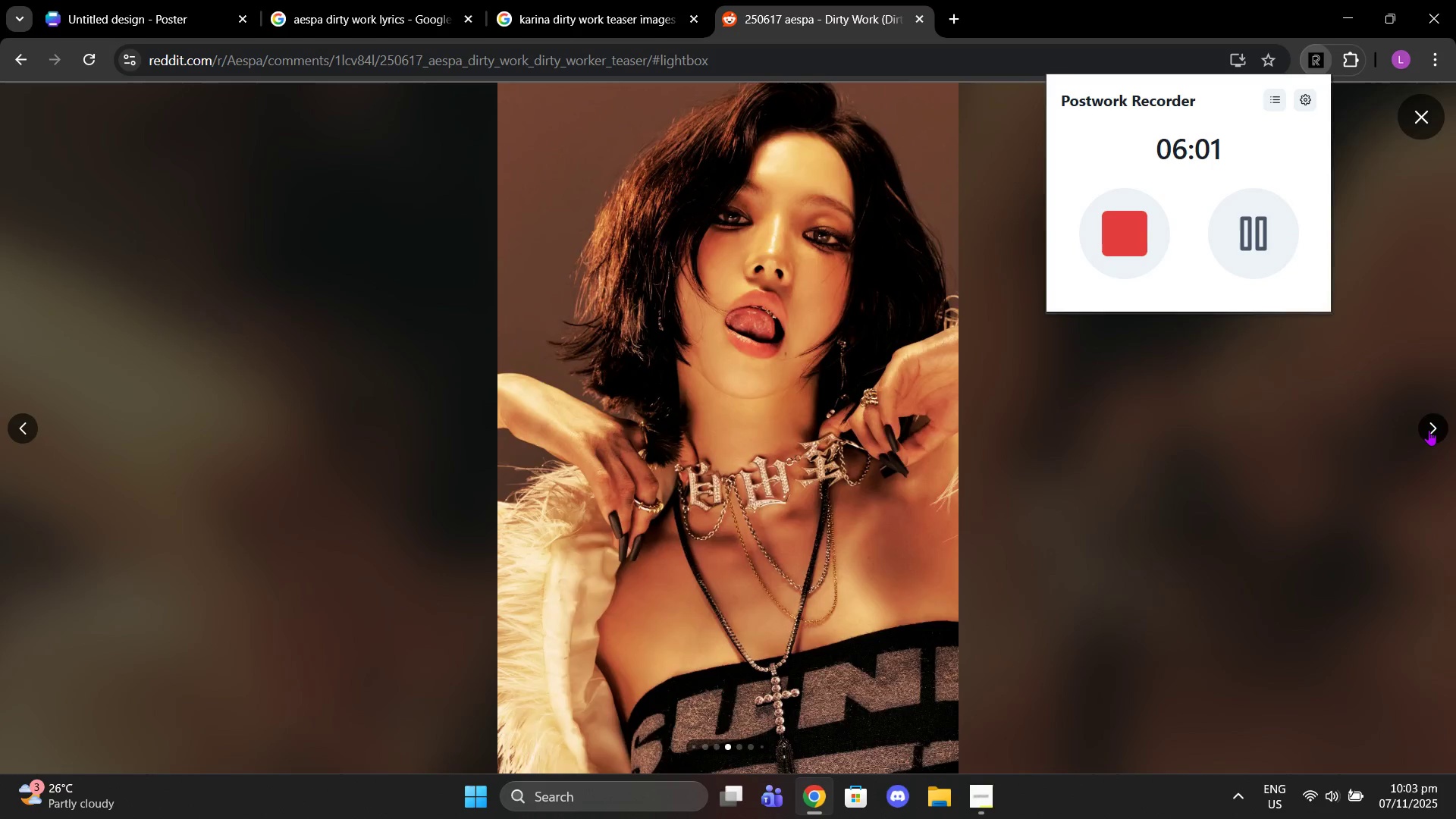 
mouse_move([1313, 61])
 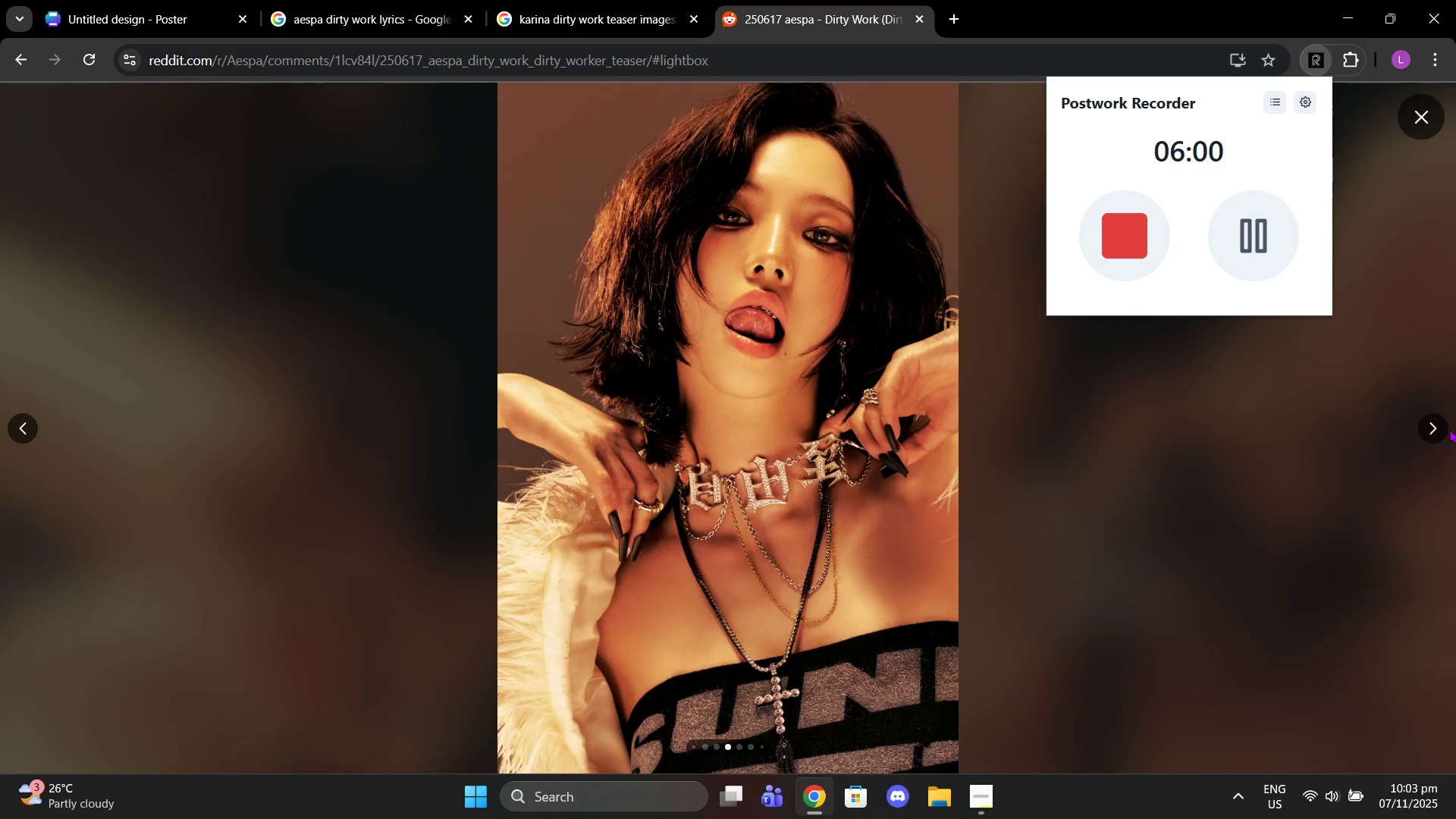 
wait(6.08)
 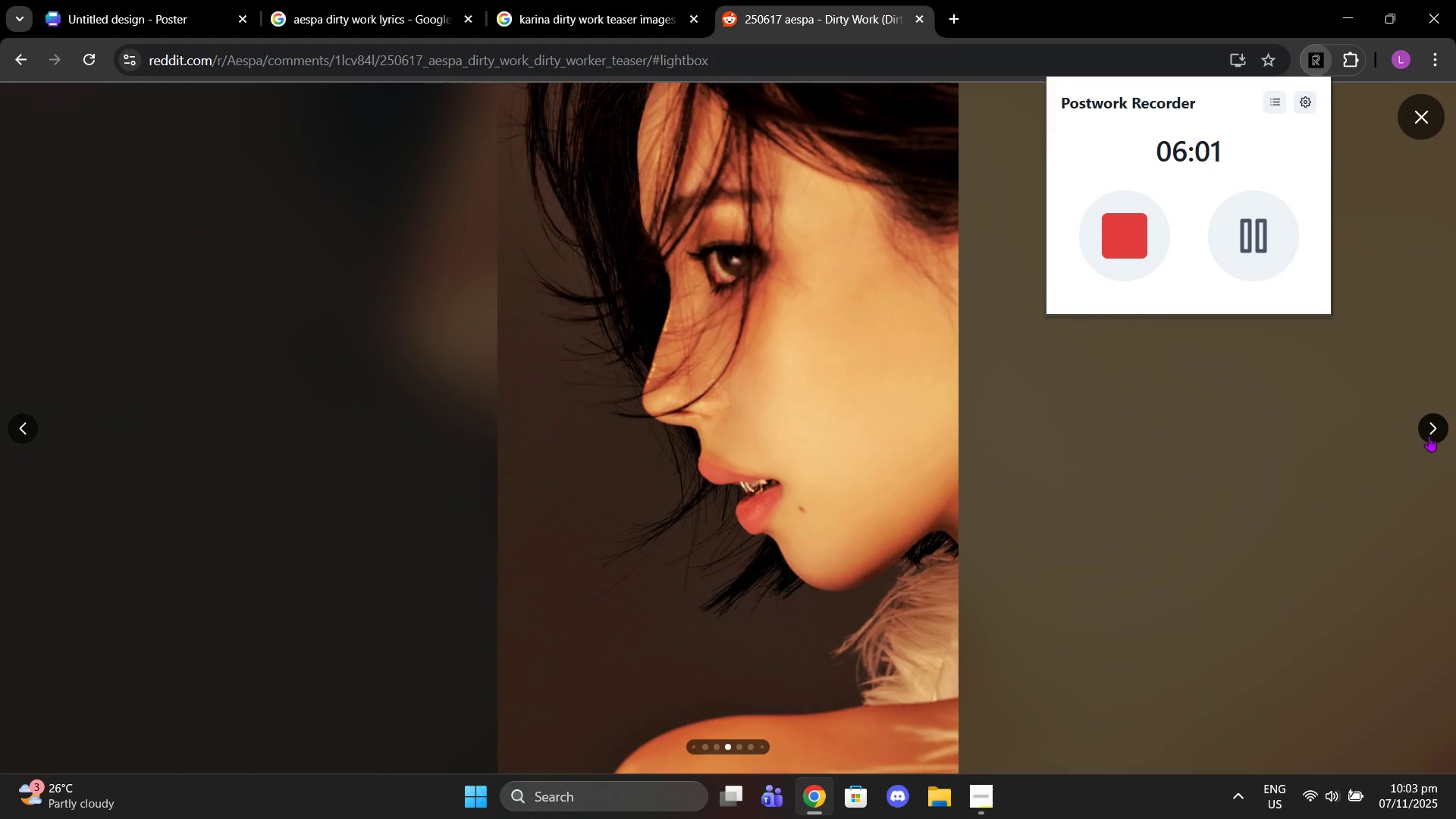 
double_click([1429, 430])
 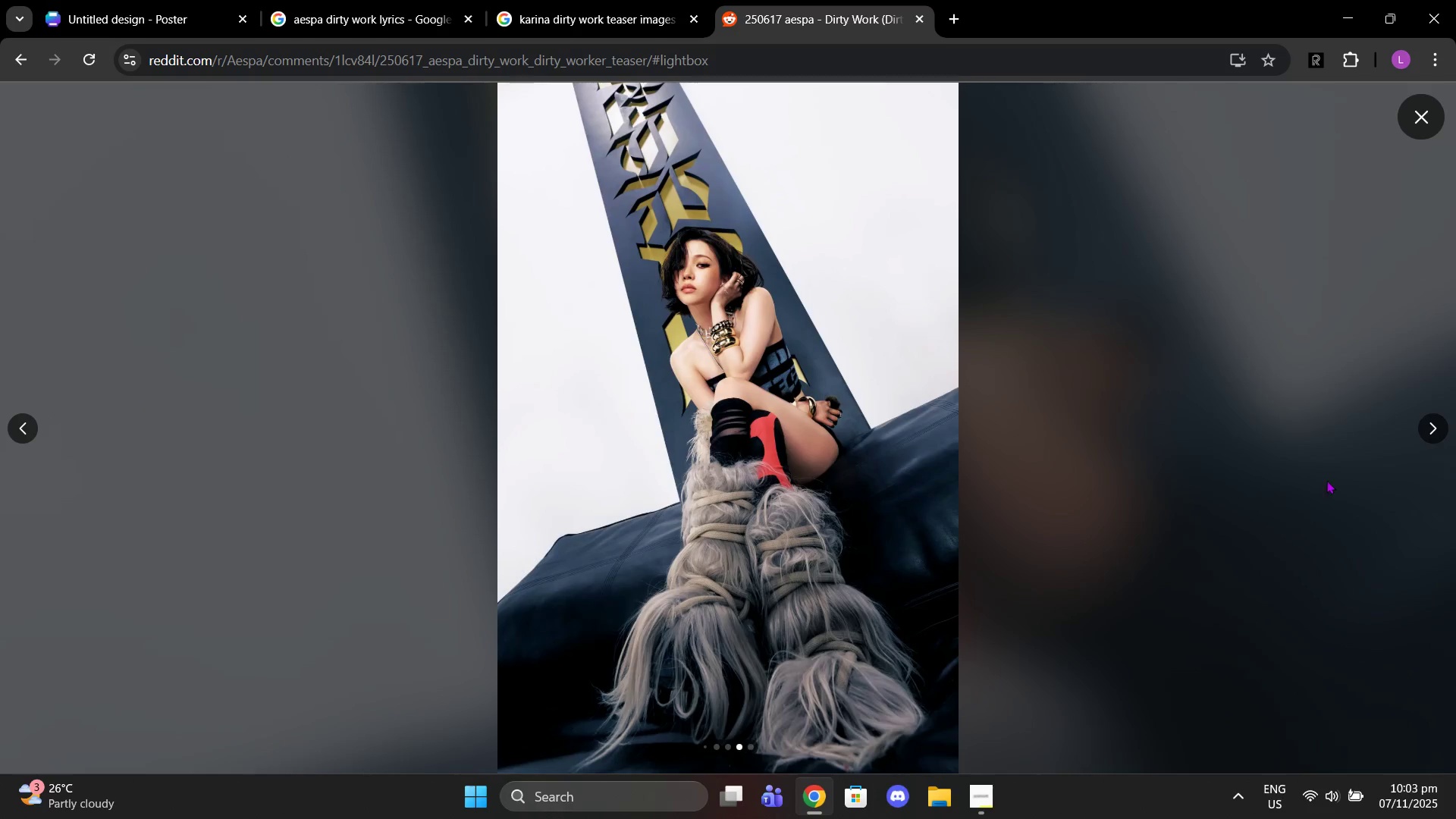 
left_click([1429, 430])
 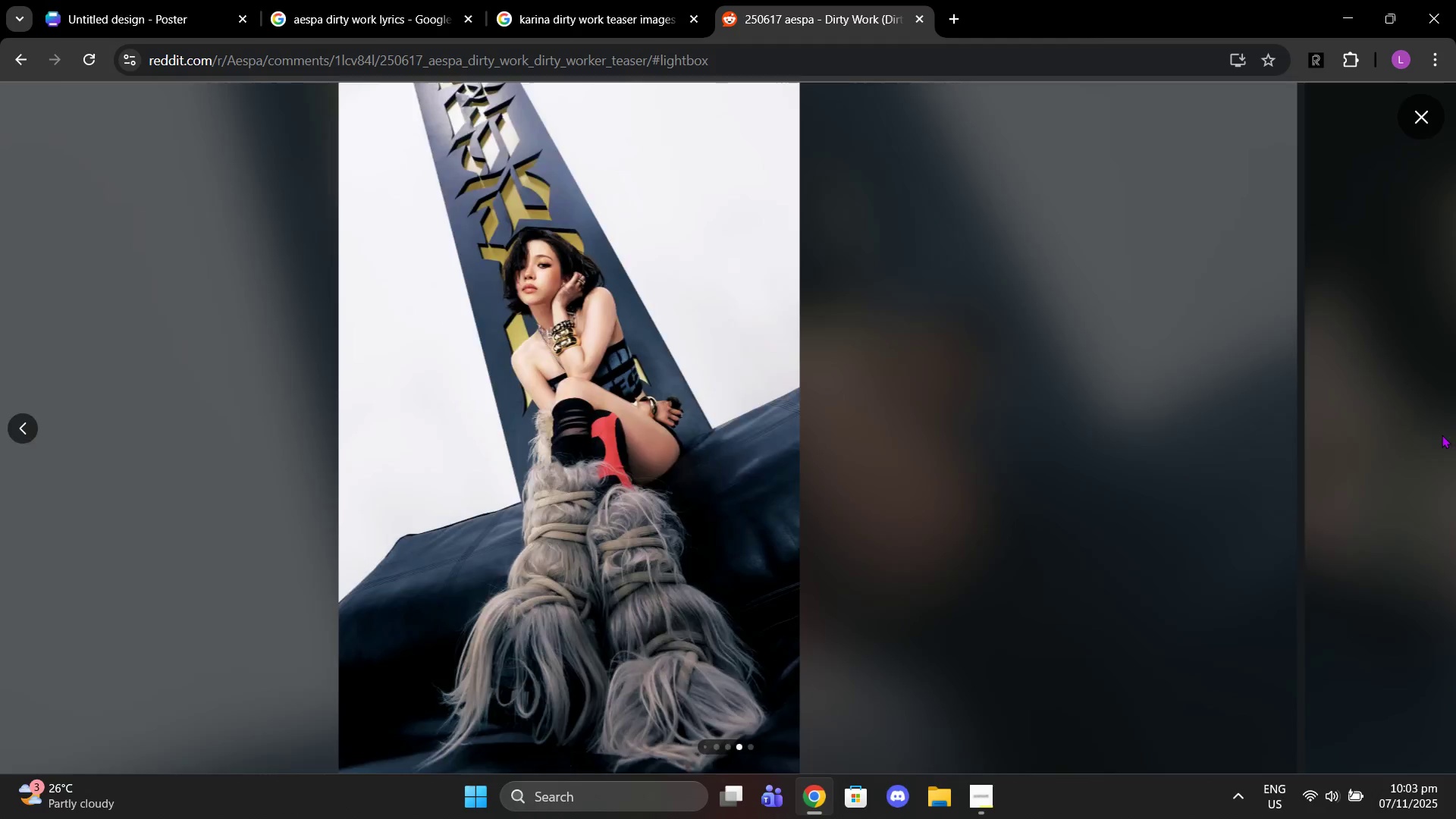 
left_click([1429, 430])
 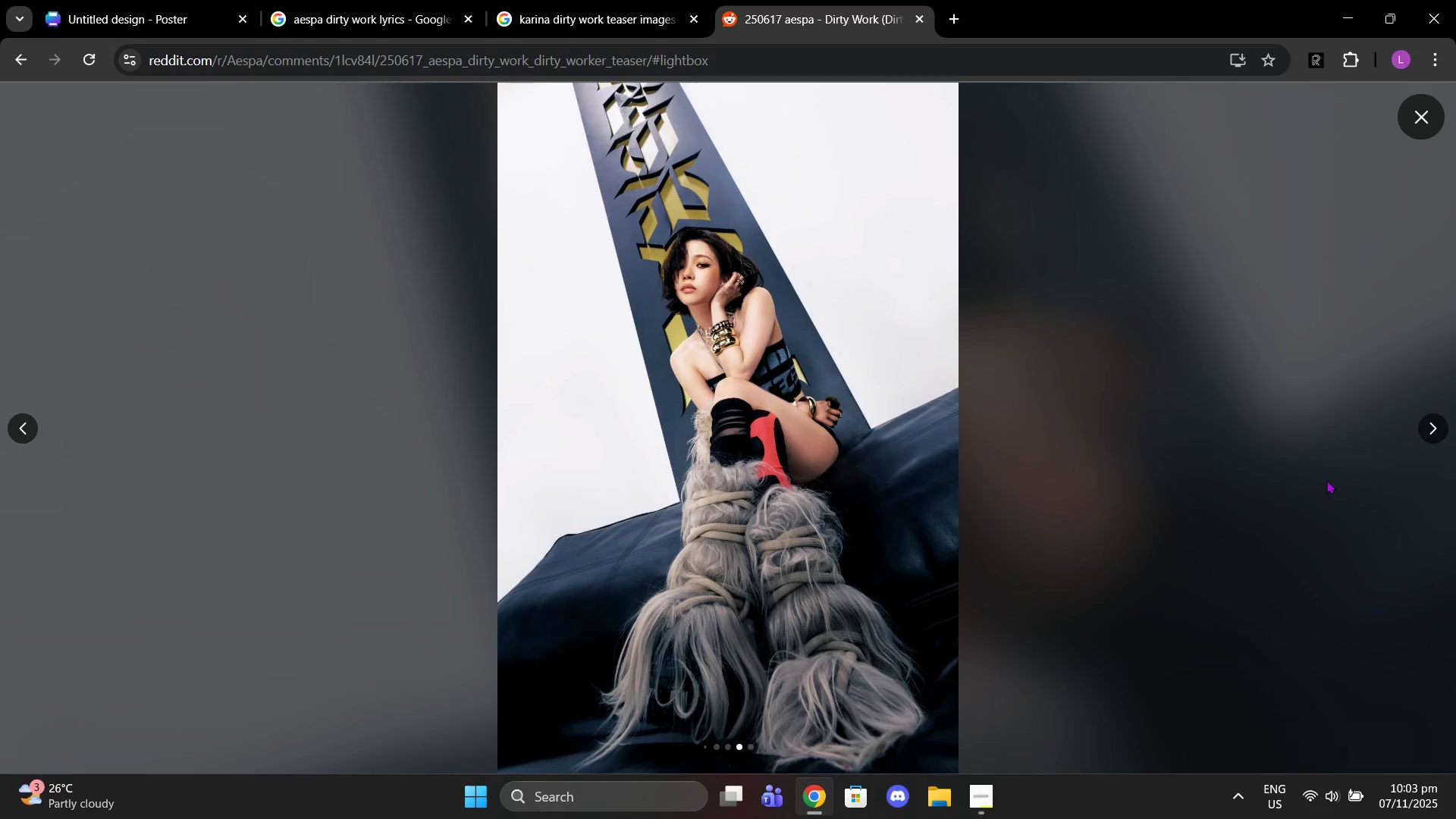 
double_click([1442, 435])
 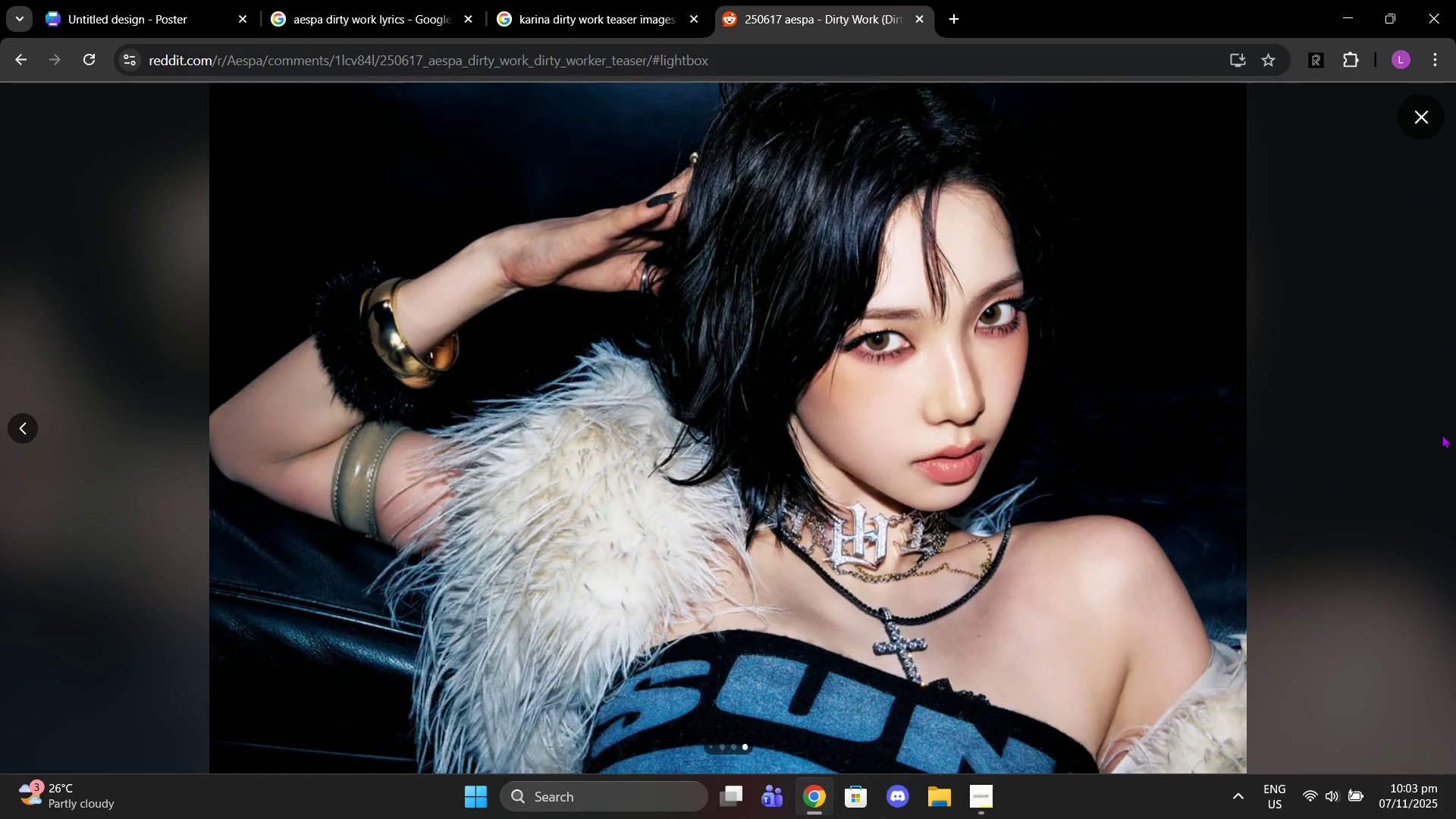 
left_click([1442, 435])
 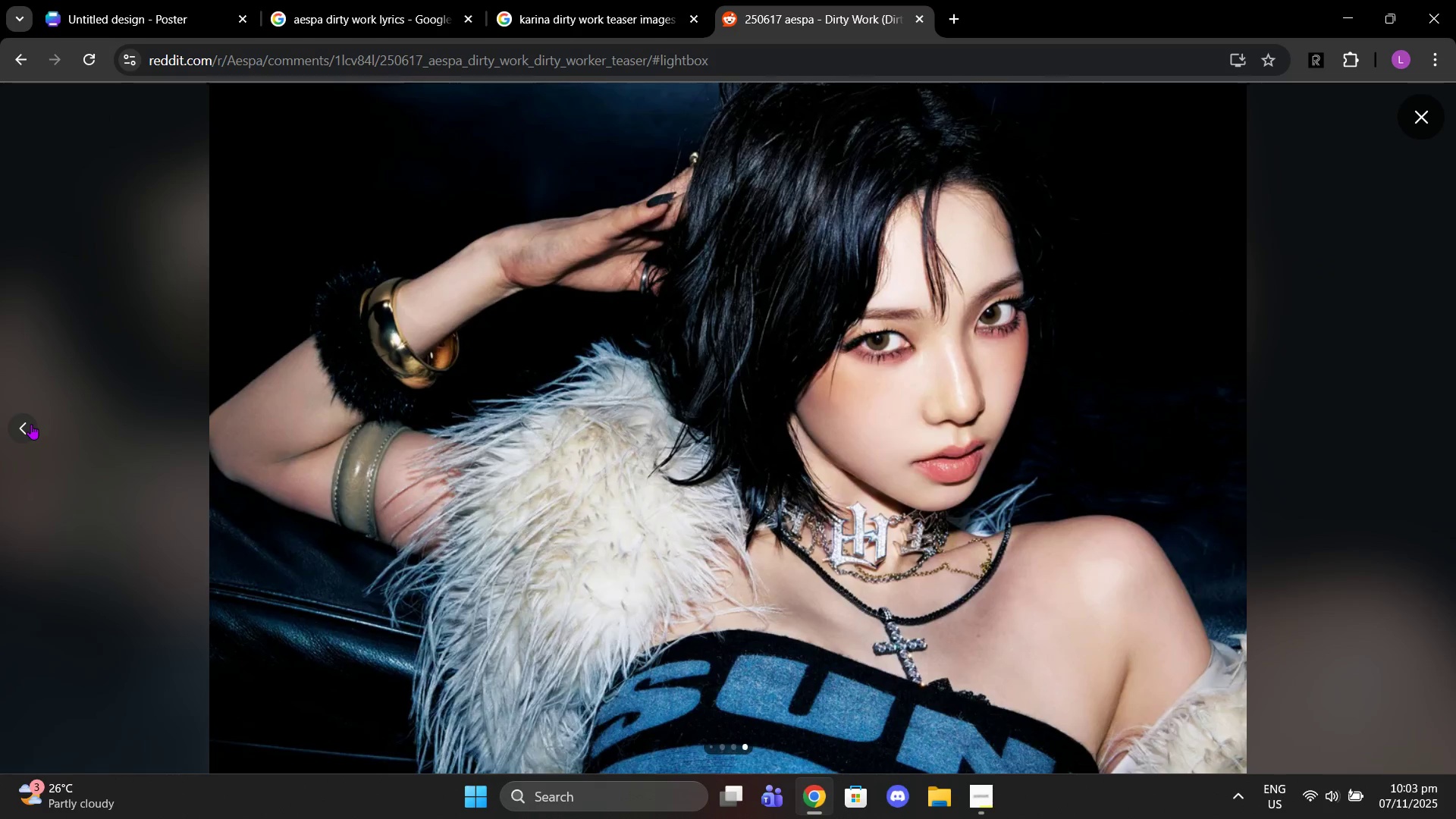 
left_click([31, 424])
 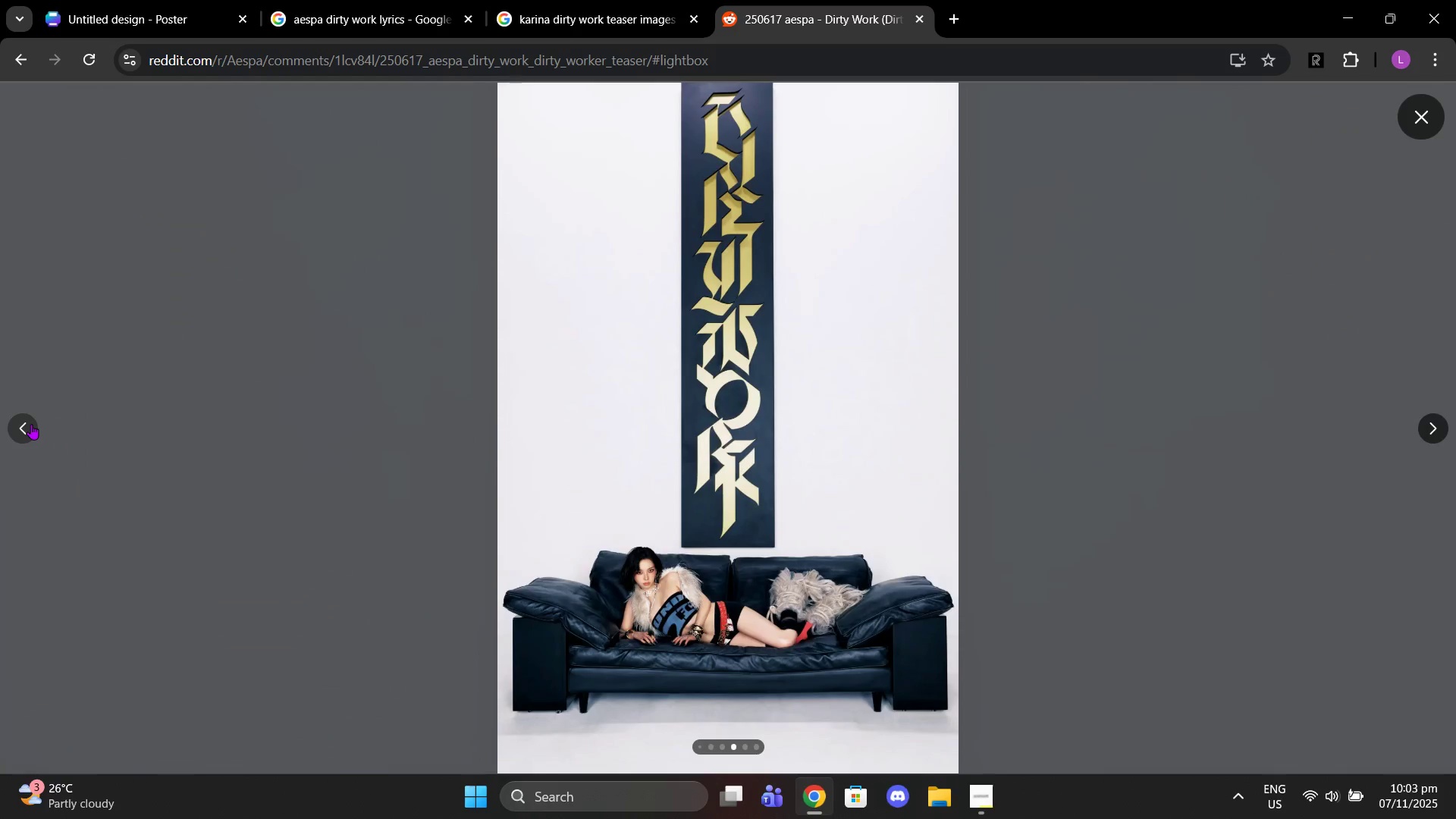 
triple_click([31, 424])
 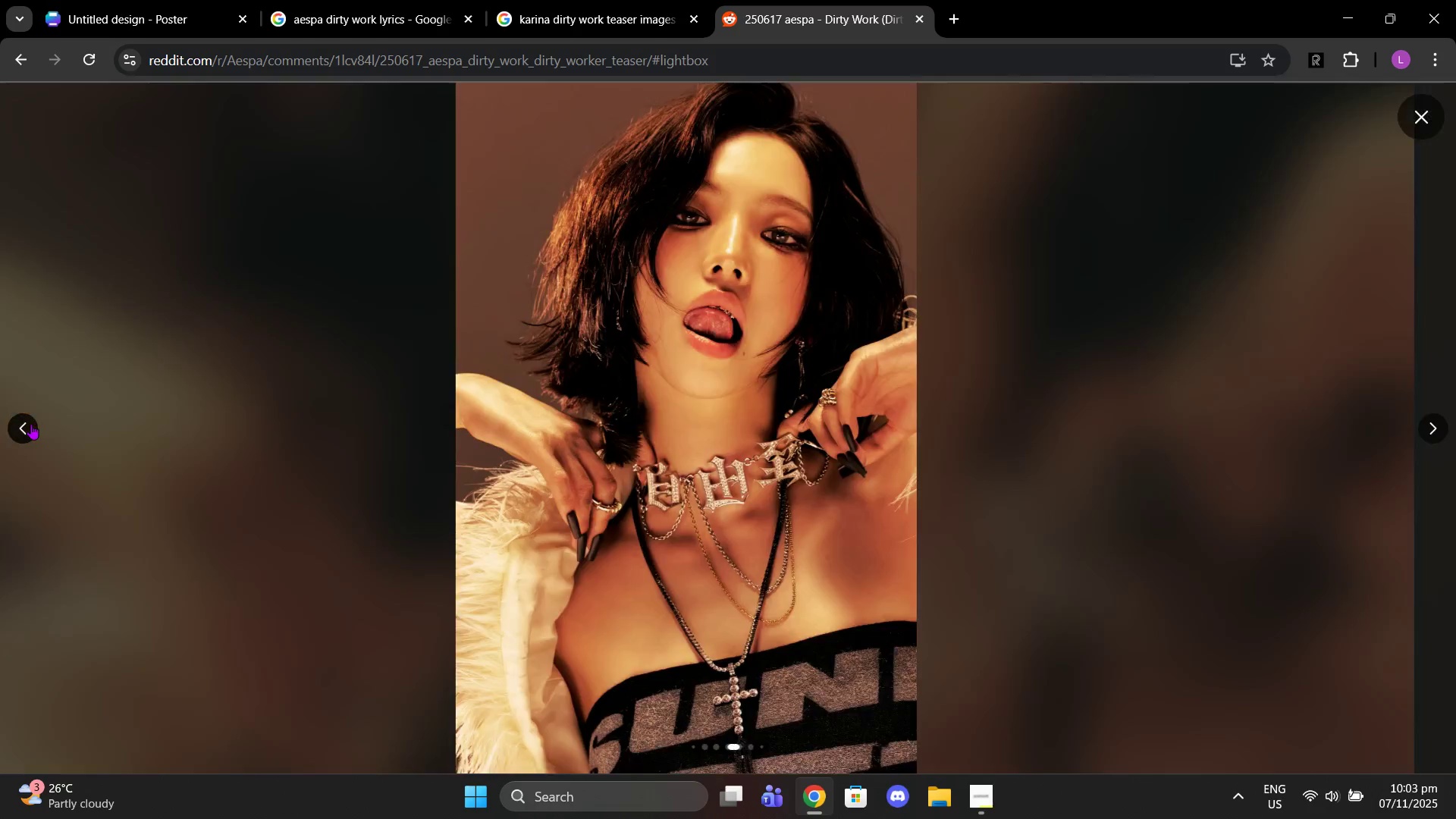 
double_click([31, 424])
 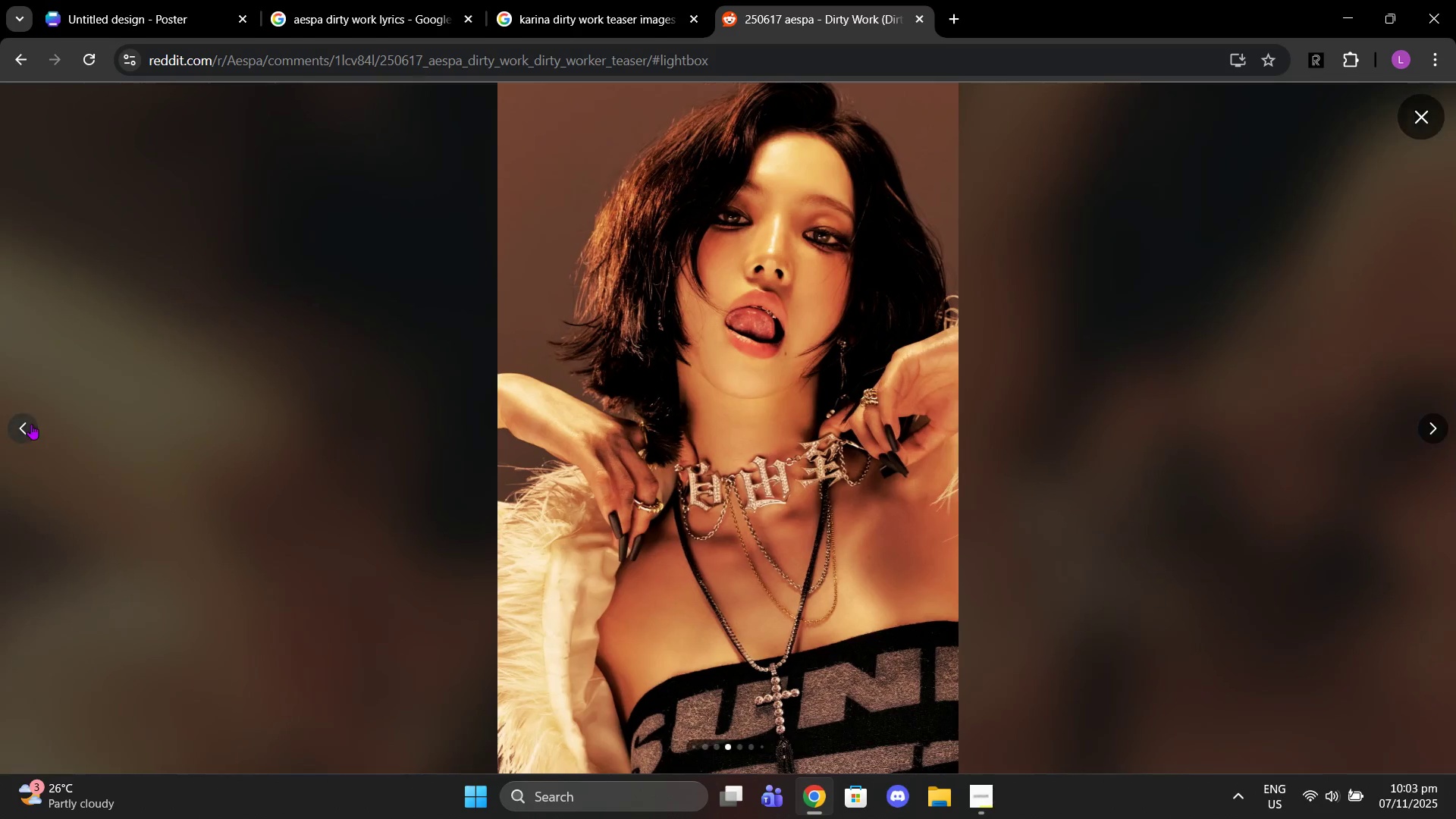 
triple_click([31, 424])
 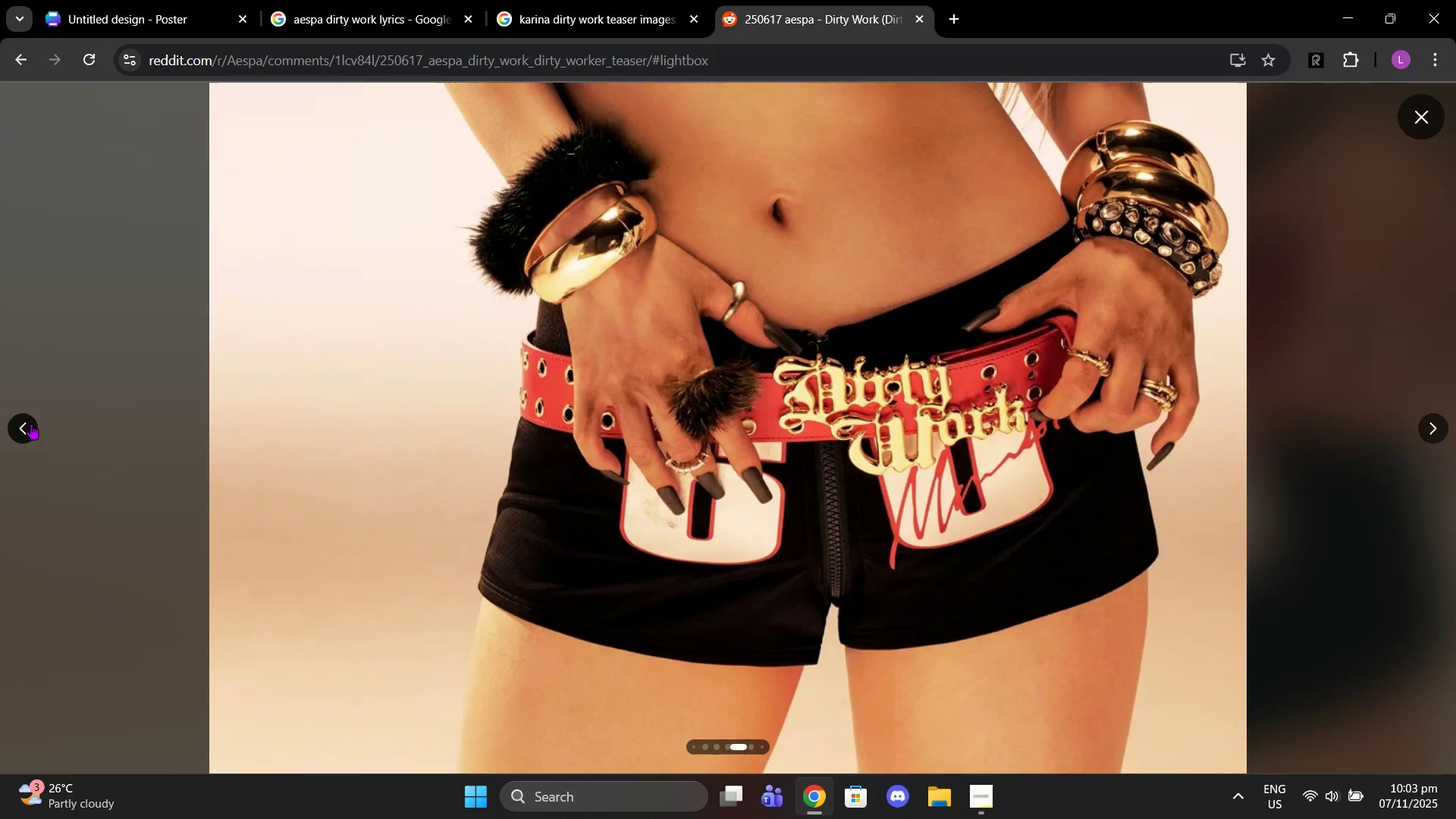 
left_click([31, 424])
 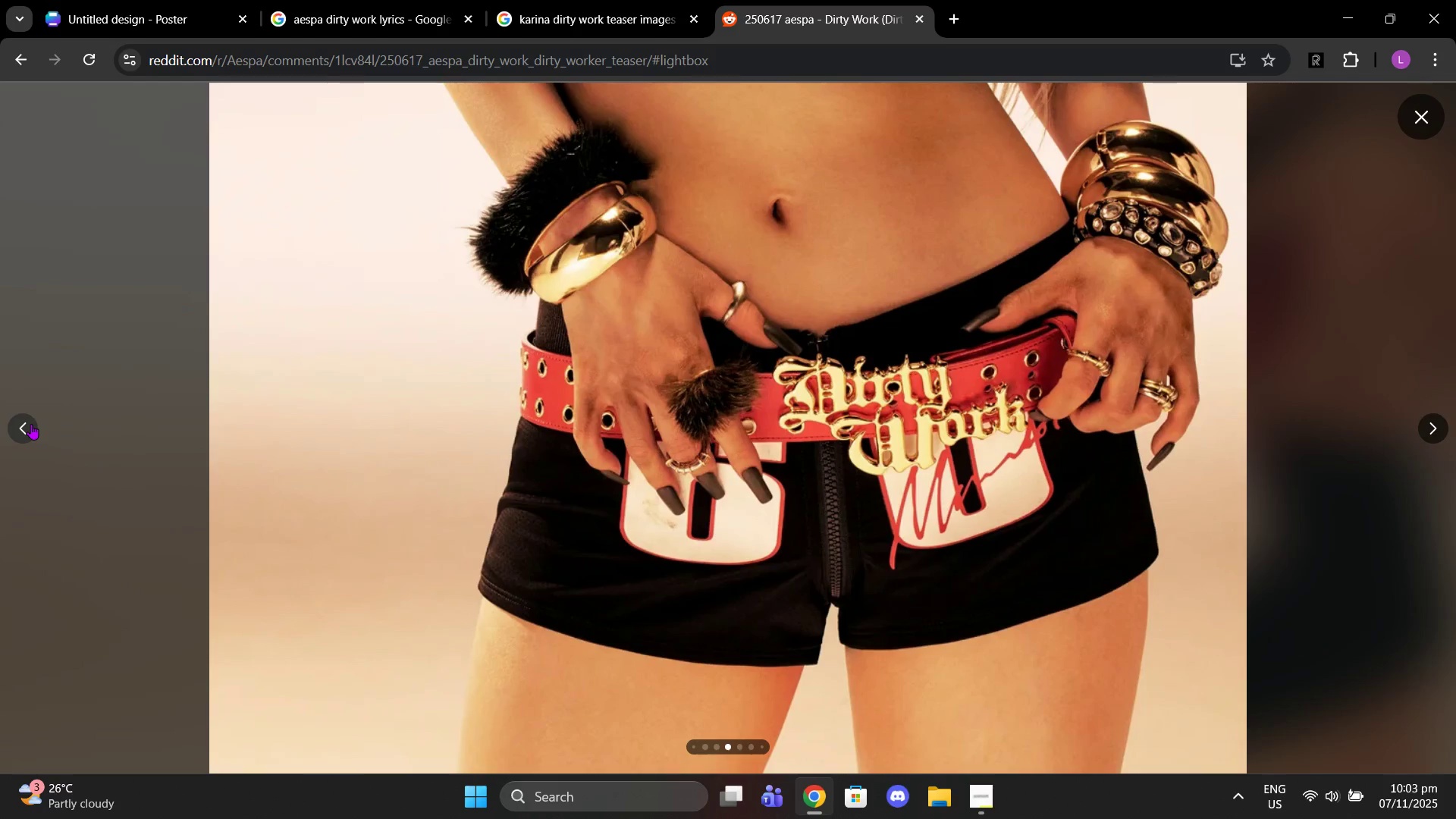 
left_click([31, 424])
 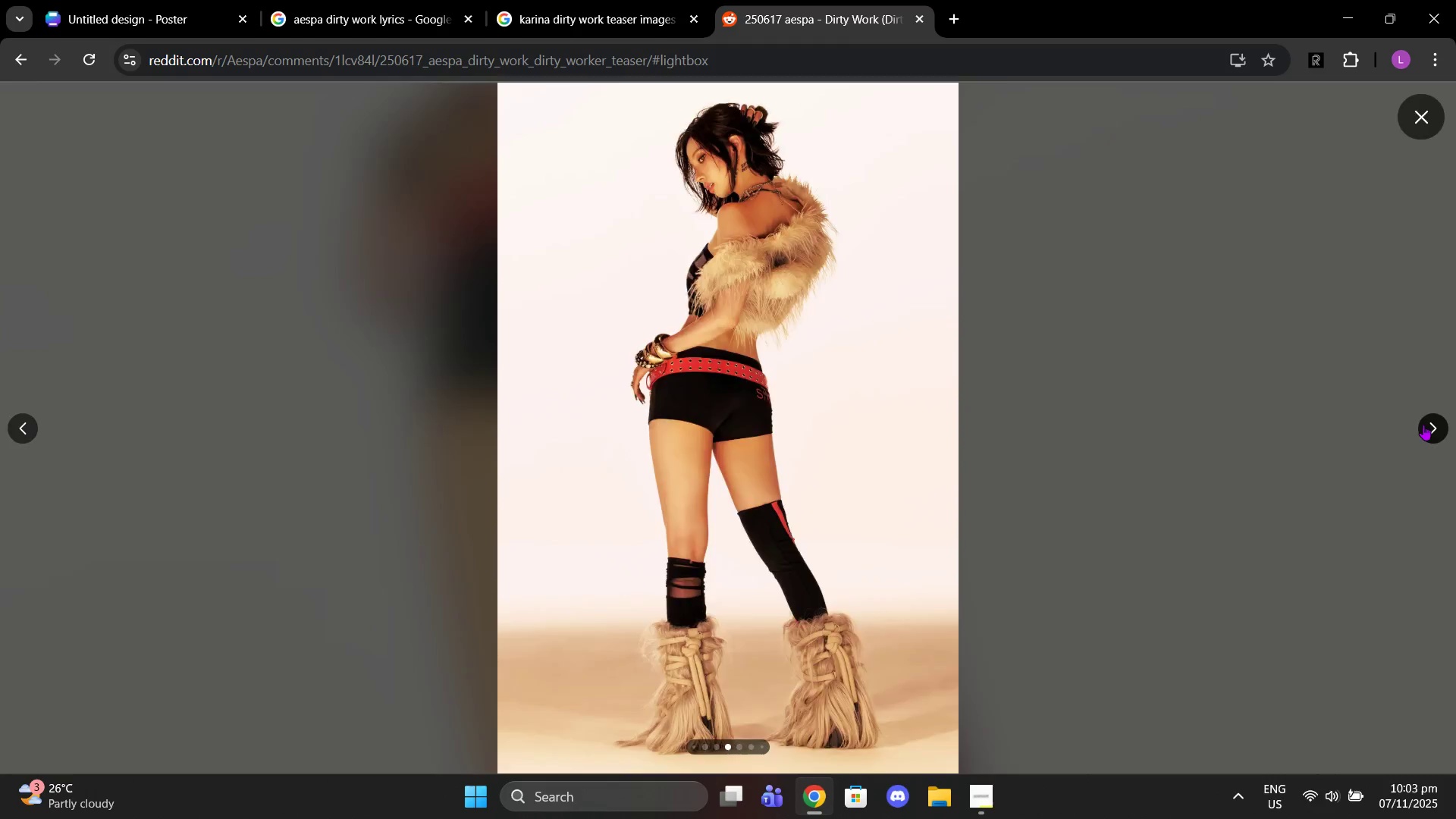 
left_click([1423, 425])
 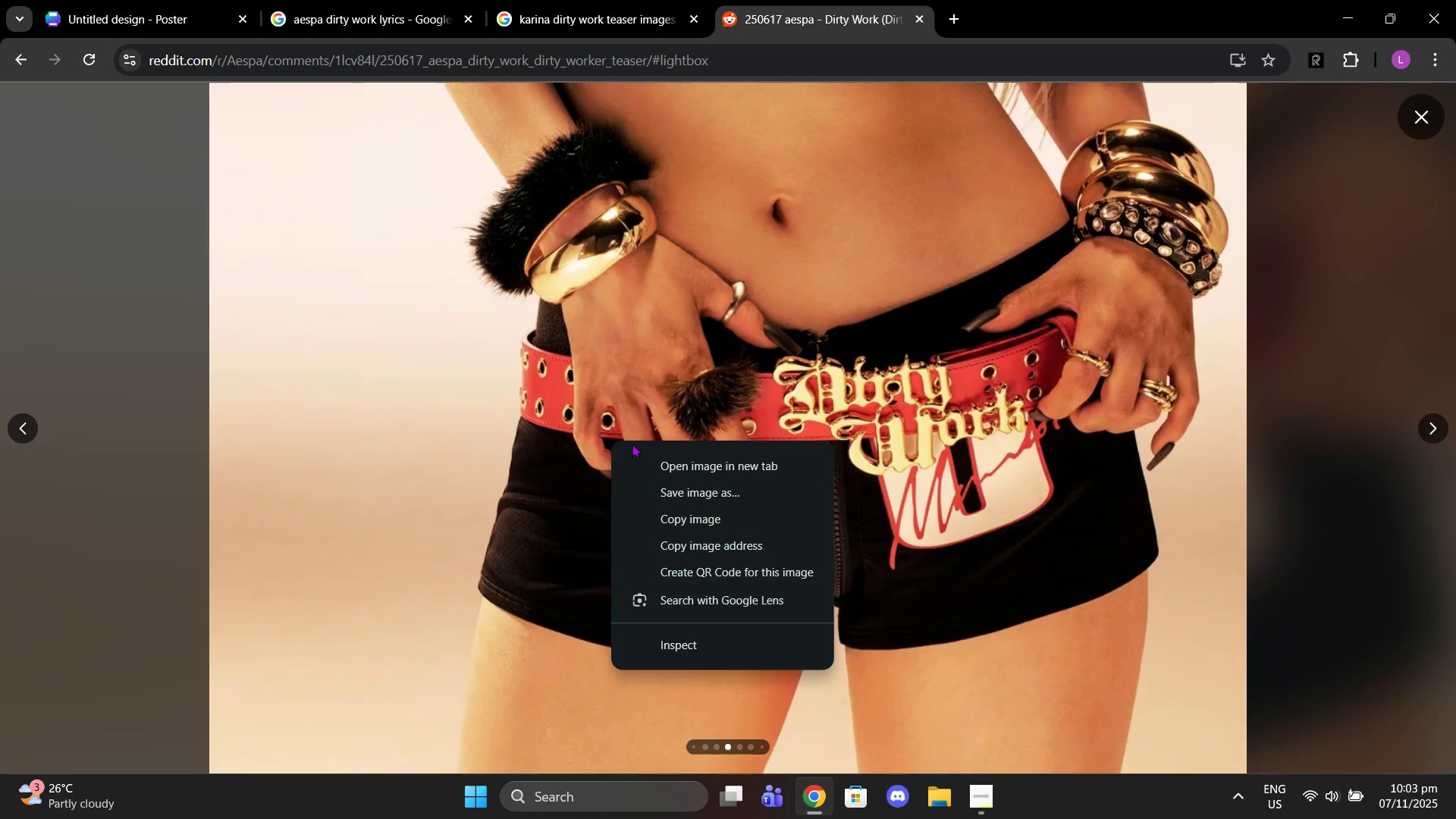 
right_click([611, 441])
 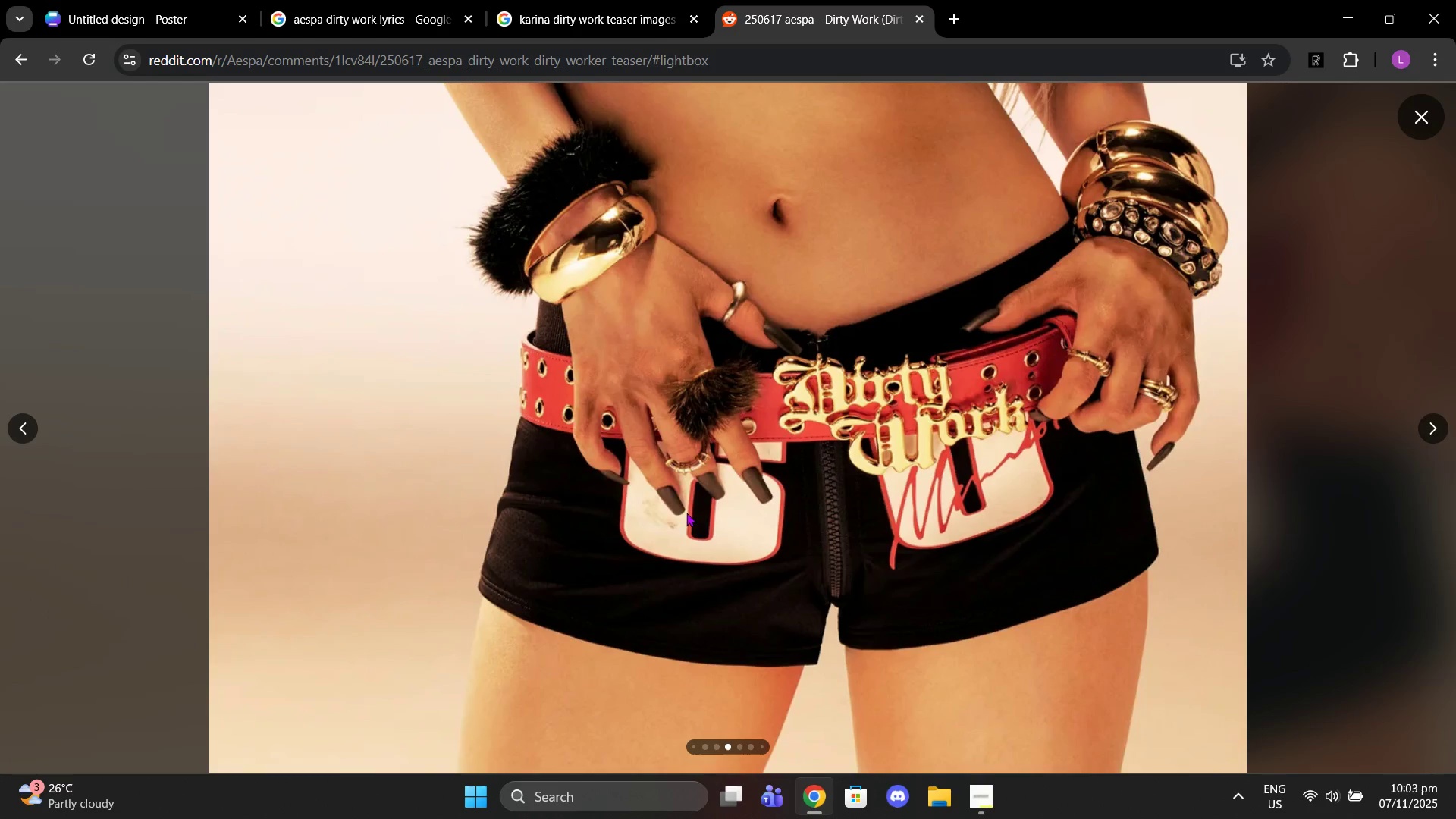 
left_click([686, 513])
 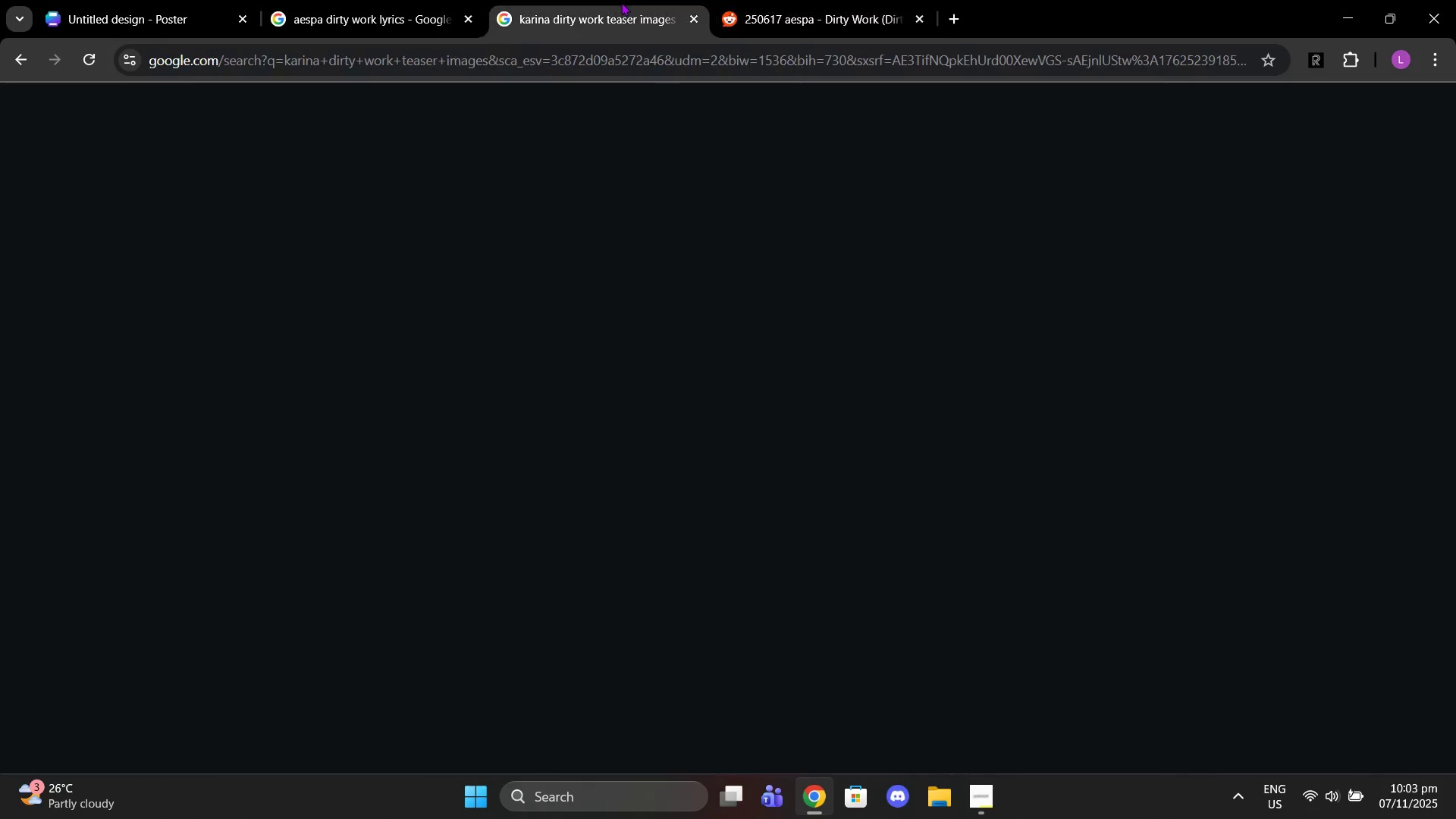 
left_click([620, 0])
 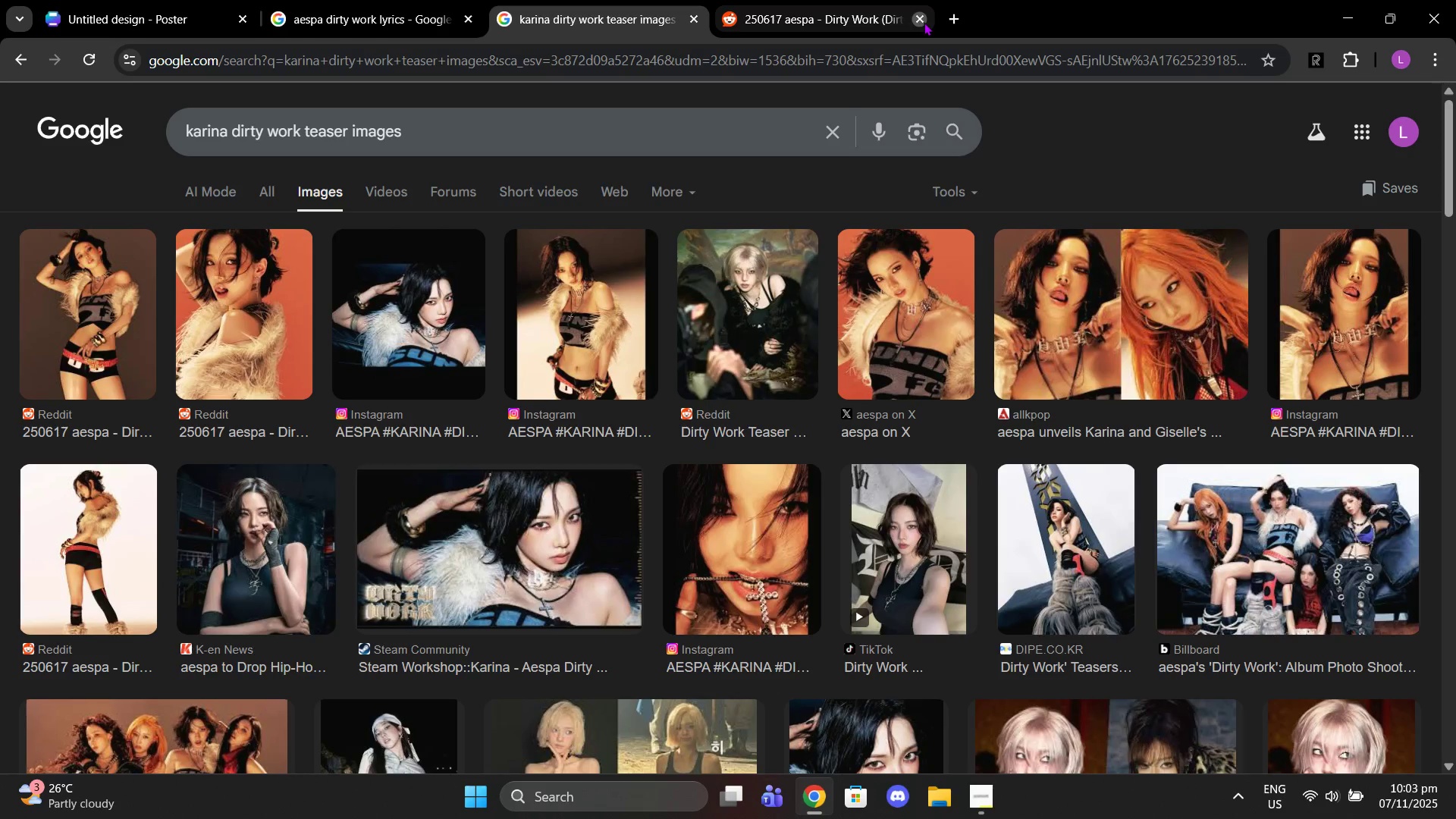 
left_click([924, 22])
 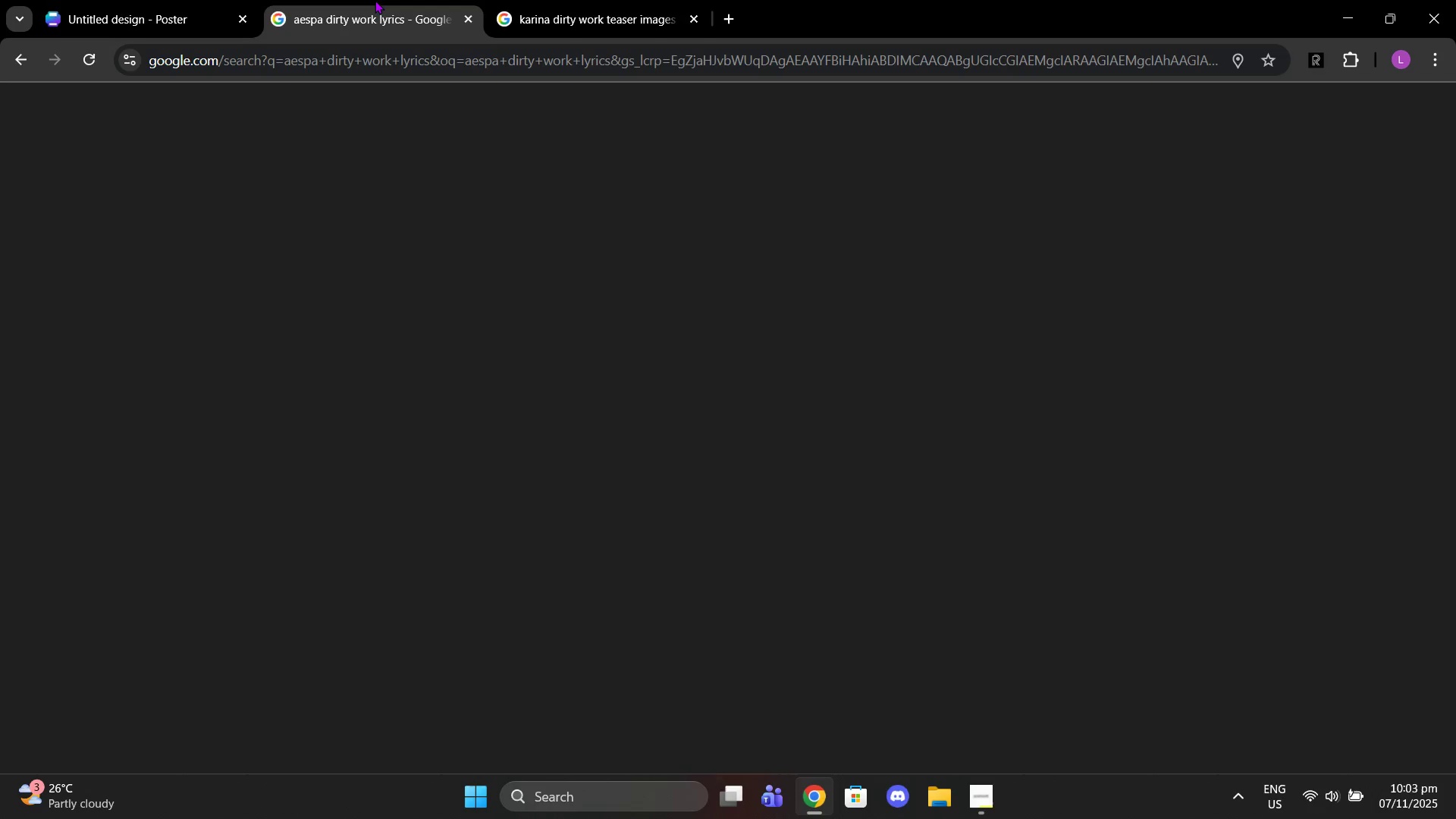 
left_click([375, 0])
 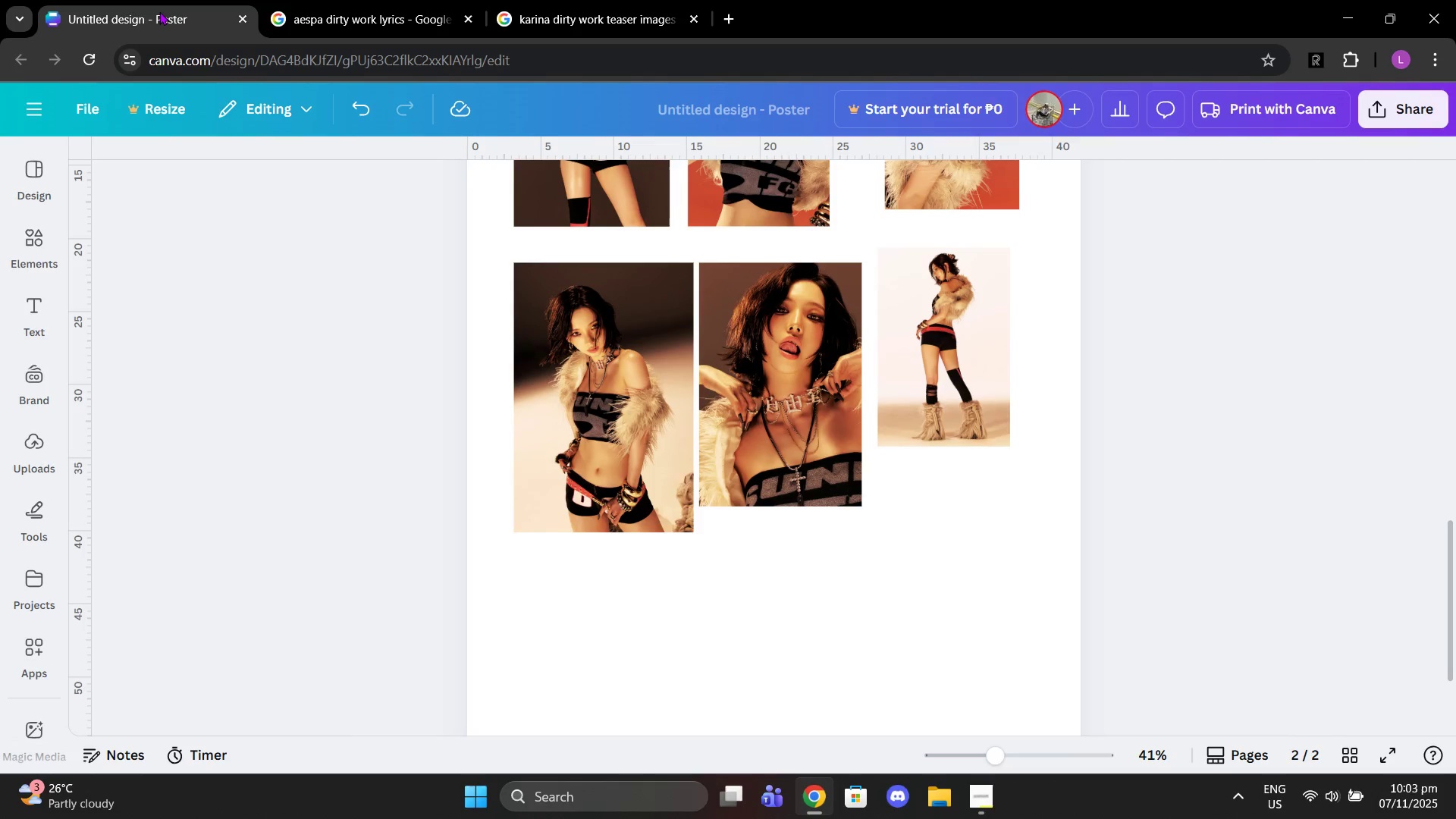 
left_click([159, 11])
 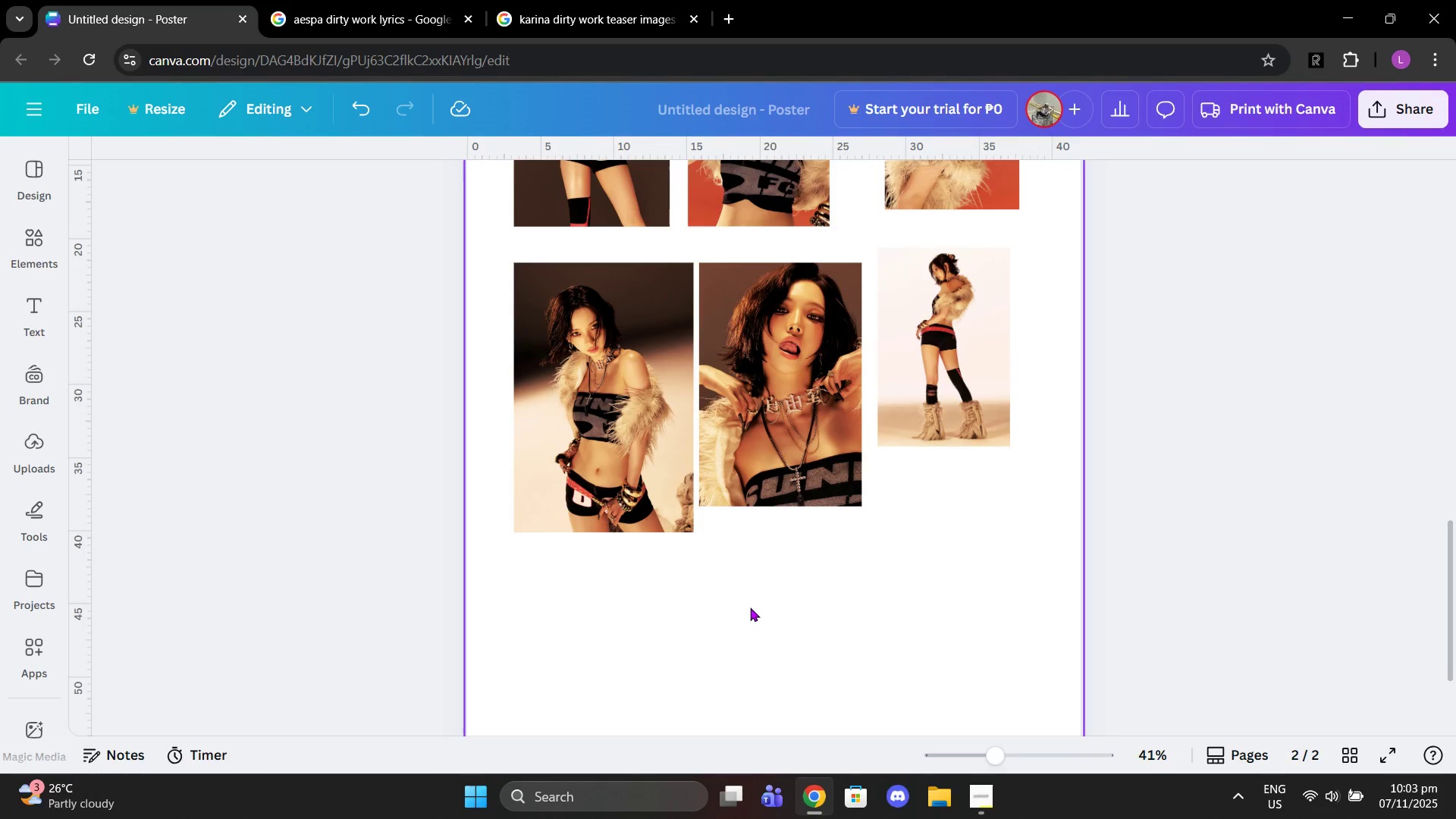 
left_click([750, 607])
 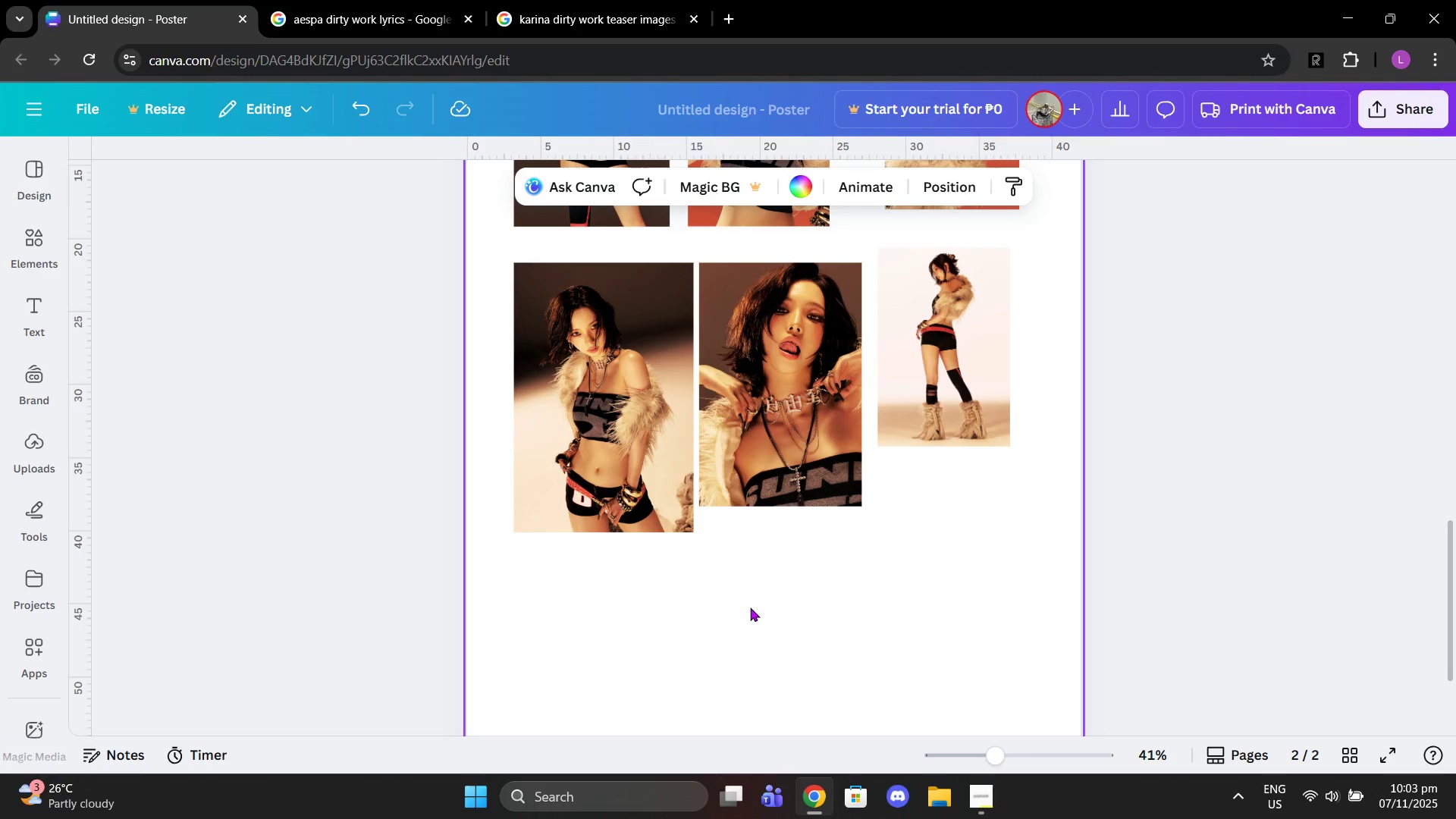 
key(Control+V)
 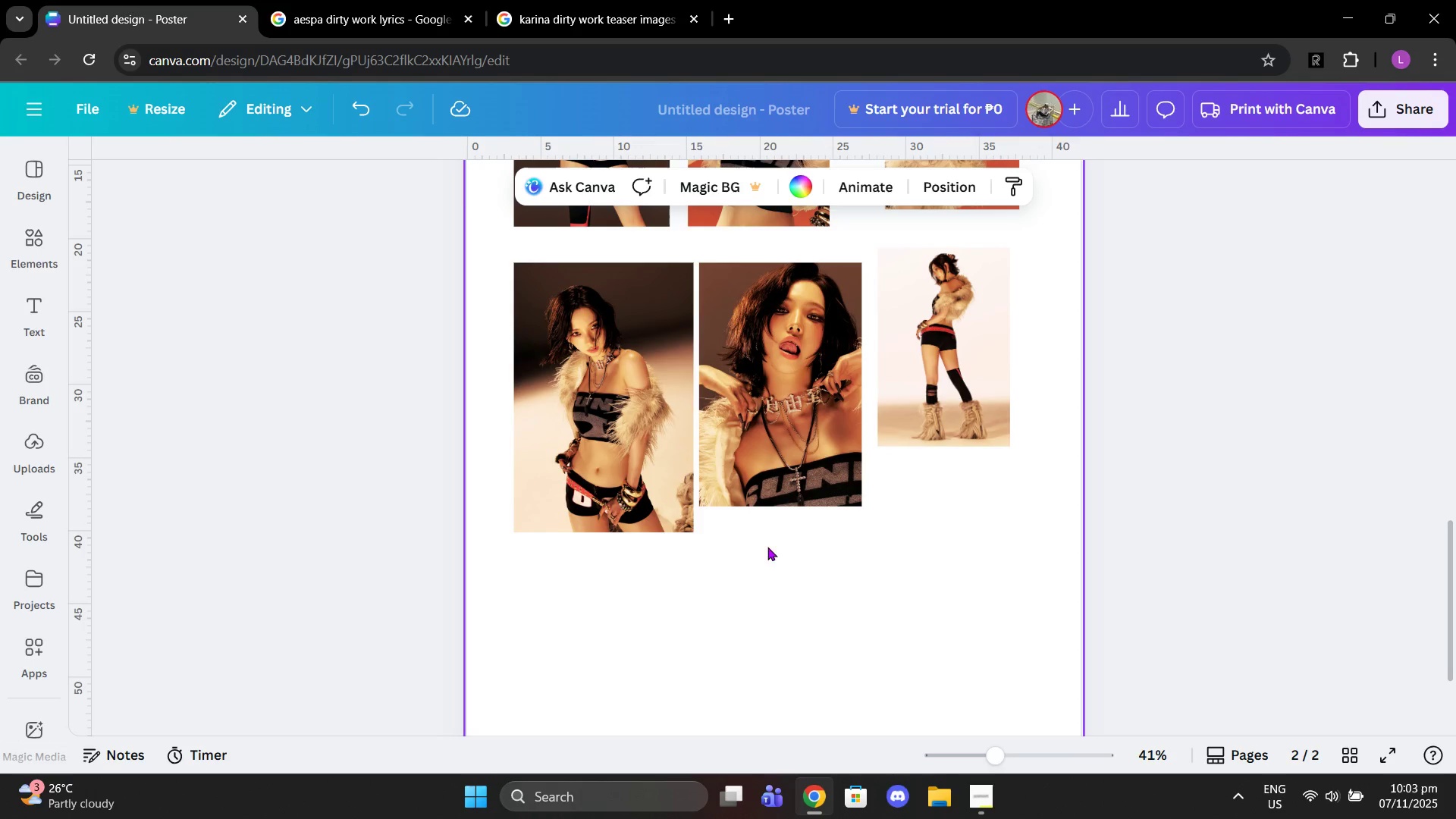 
left_click([796, 576])
 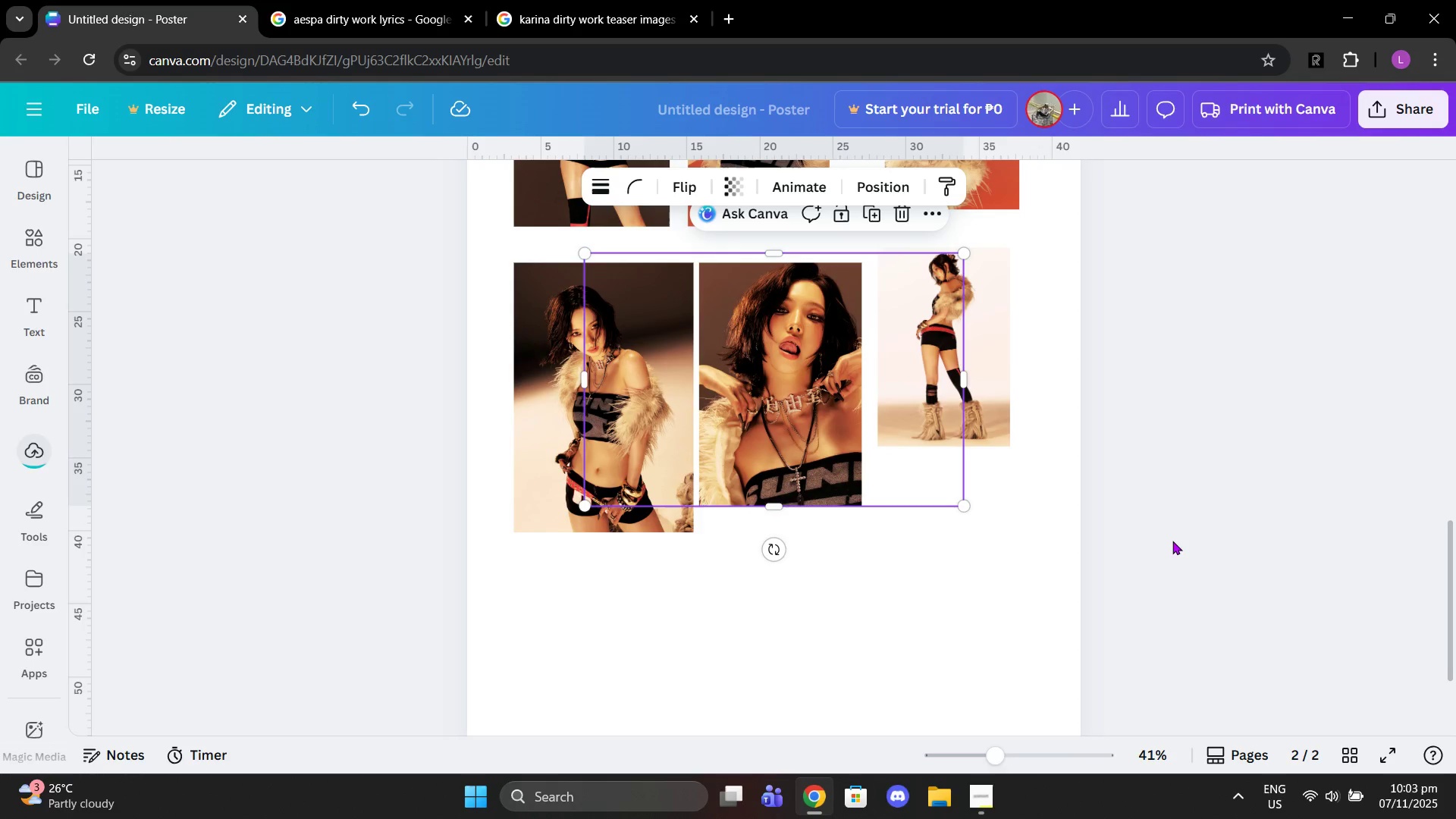 
left_click([1172, 541])
 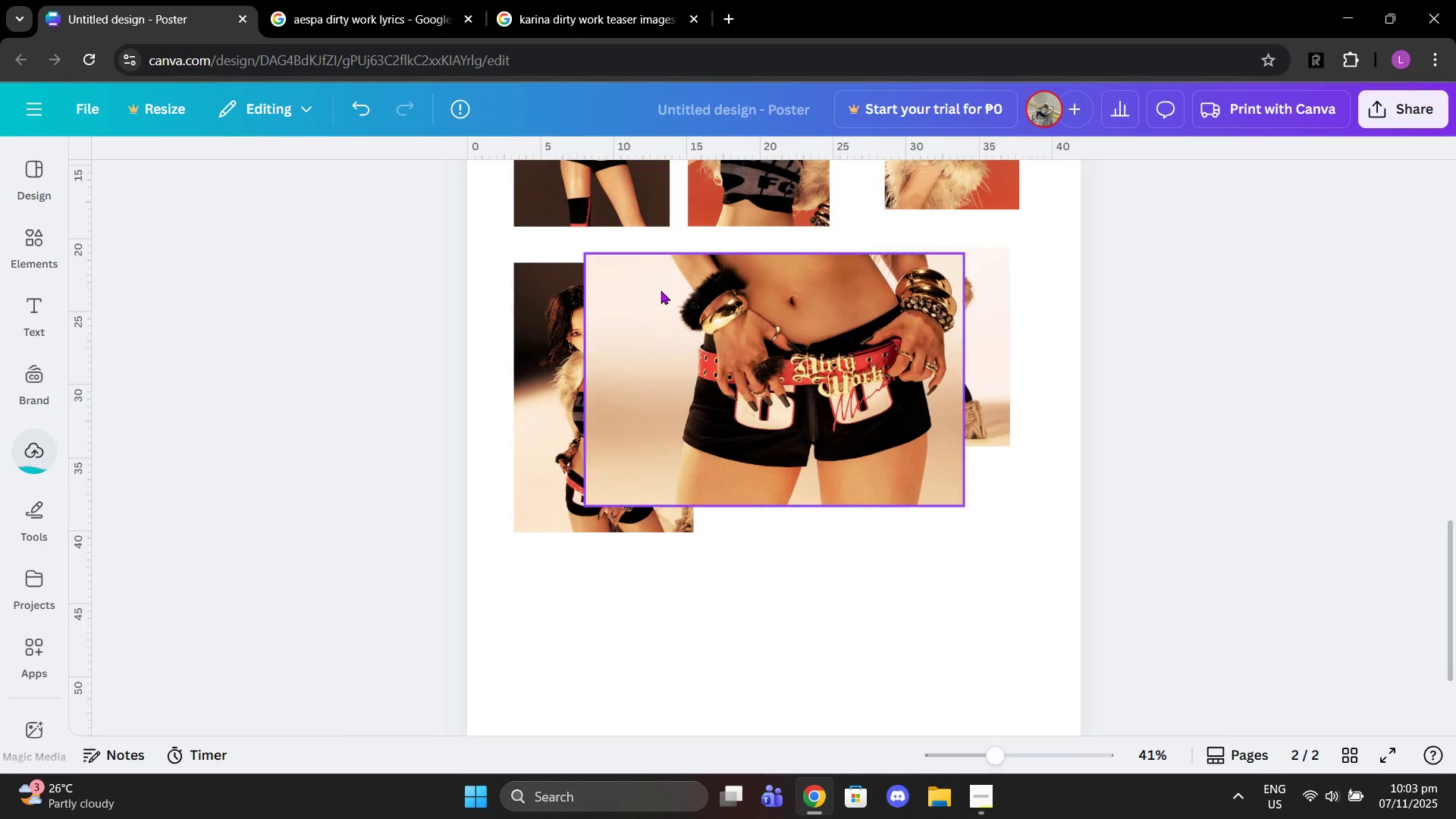 
left_click_drag(start_coordinate=[661, 290], to_coordinate=[711, 413])
 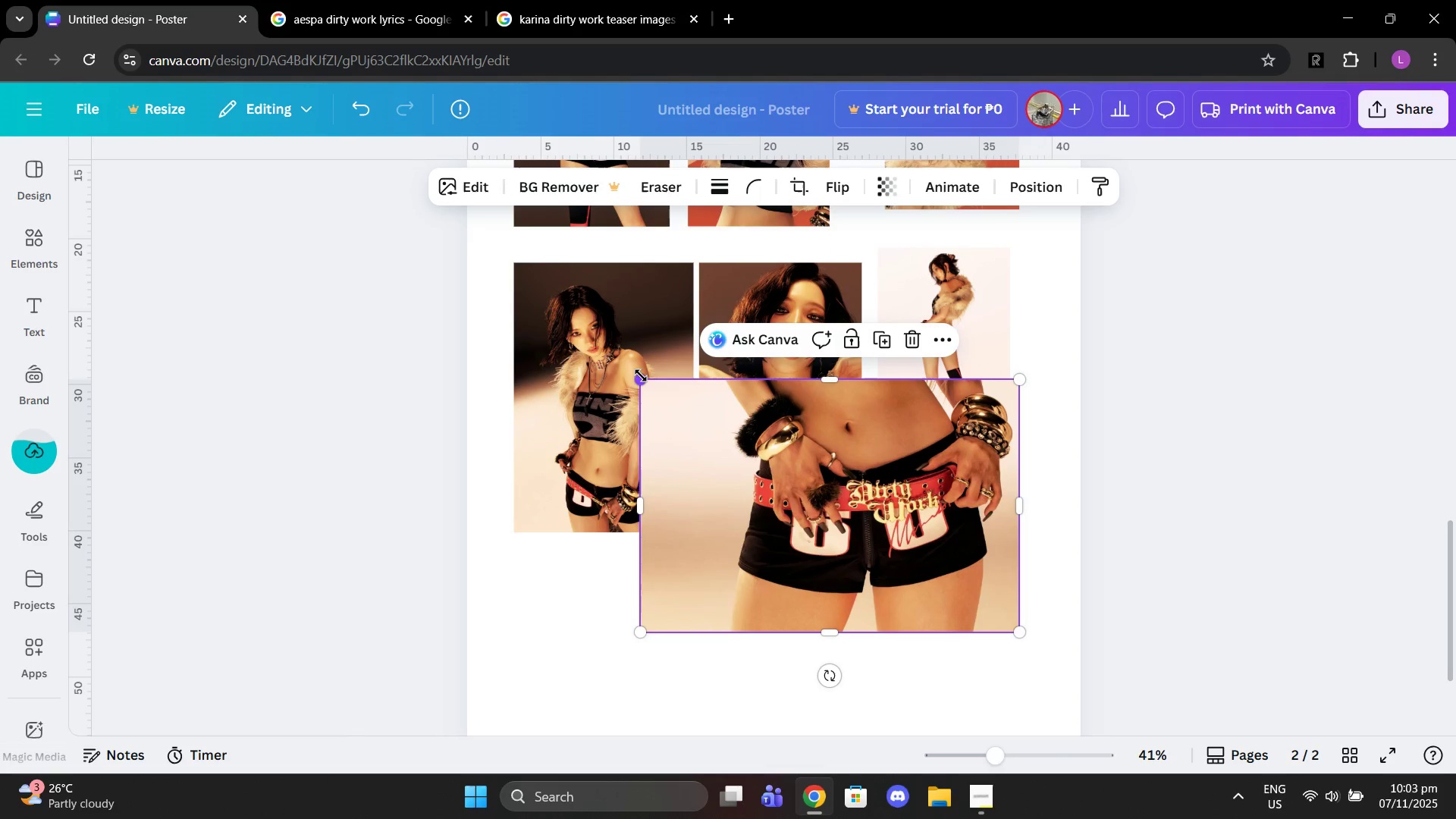 
left_click_drag(start_coordinate=[641, 375], to_coordinate=[760, 446])
 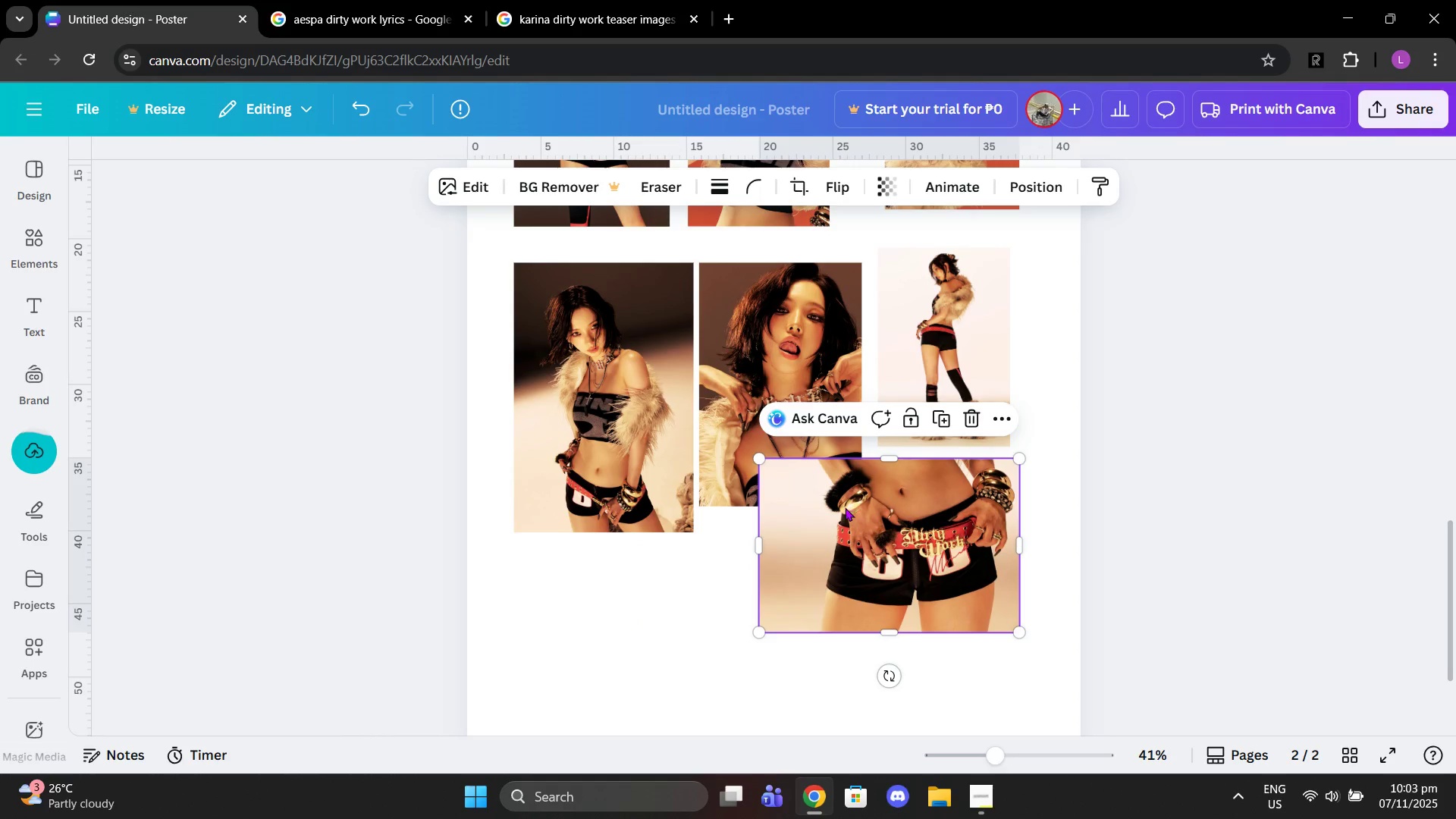 
left_click_drag(start_coordinate=[845, 503], to_coordinate=[797, 592])
 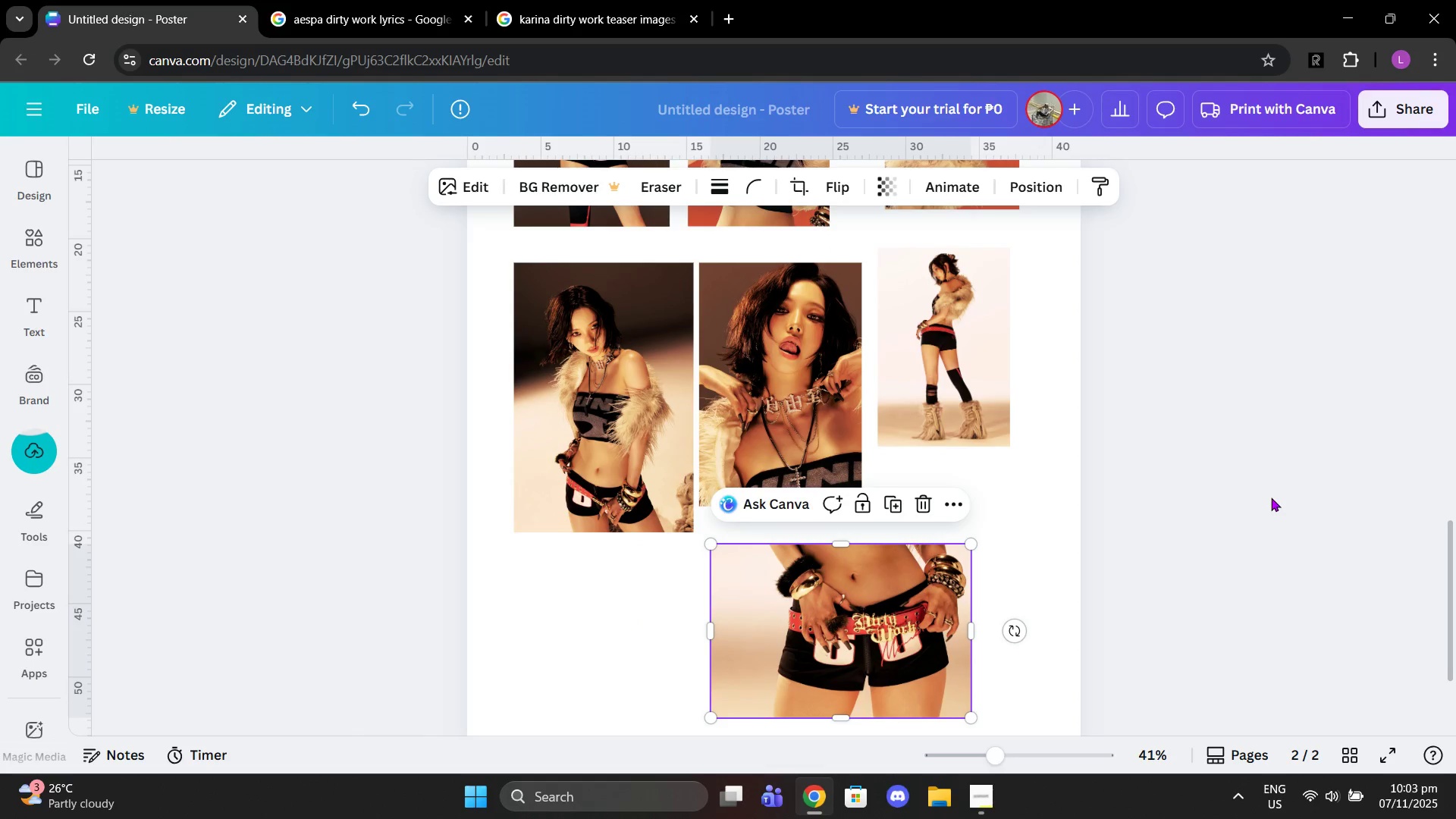 
left_click([1271, 497])
 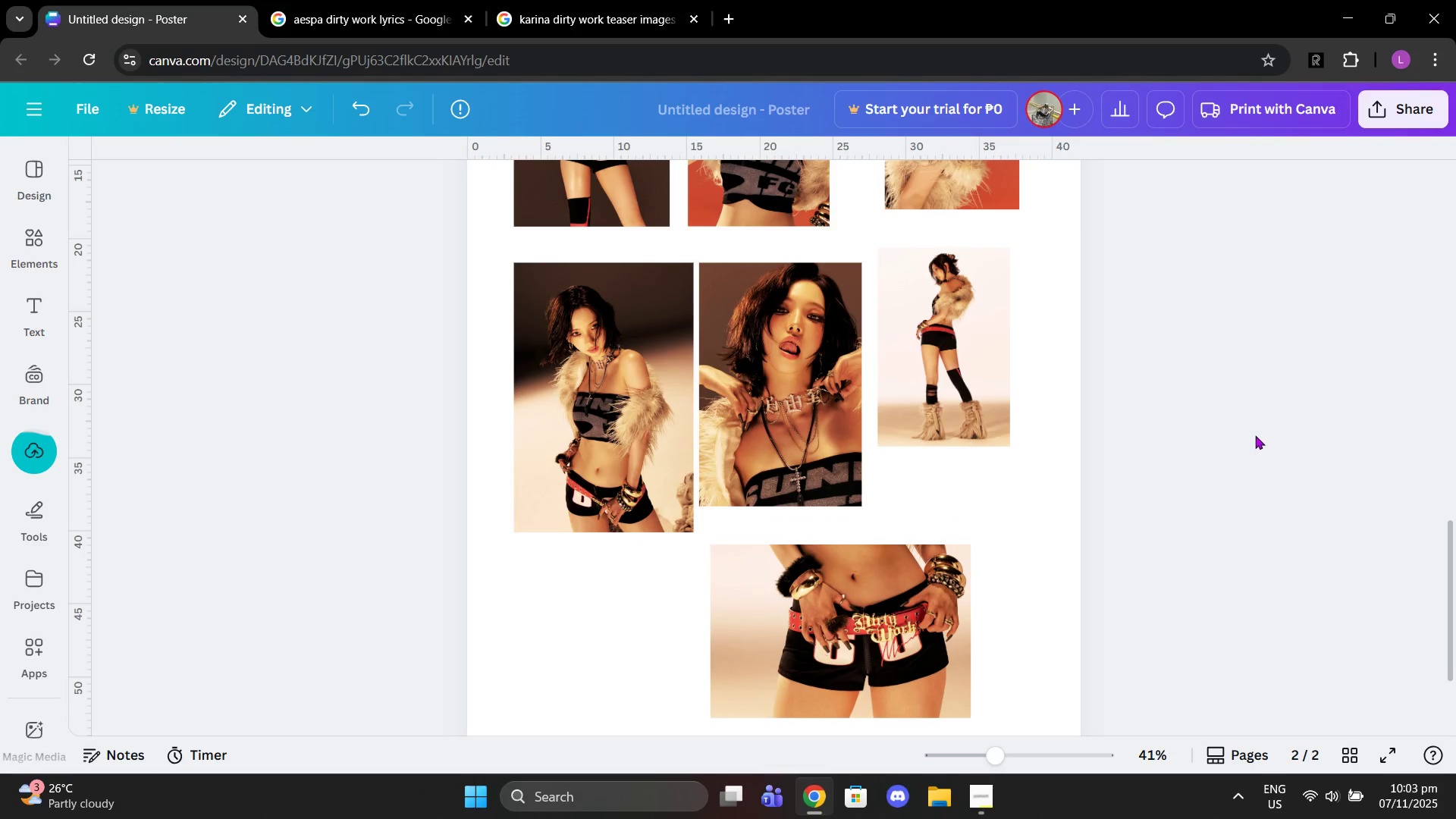 
left_click([808, 384])
 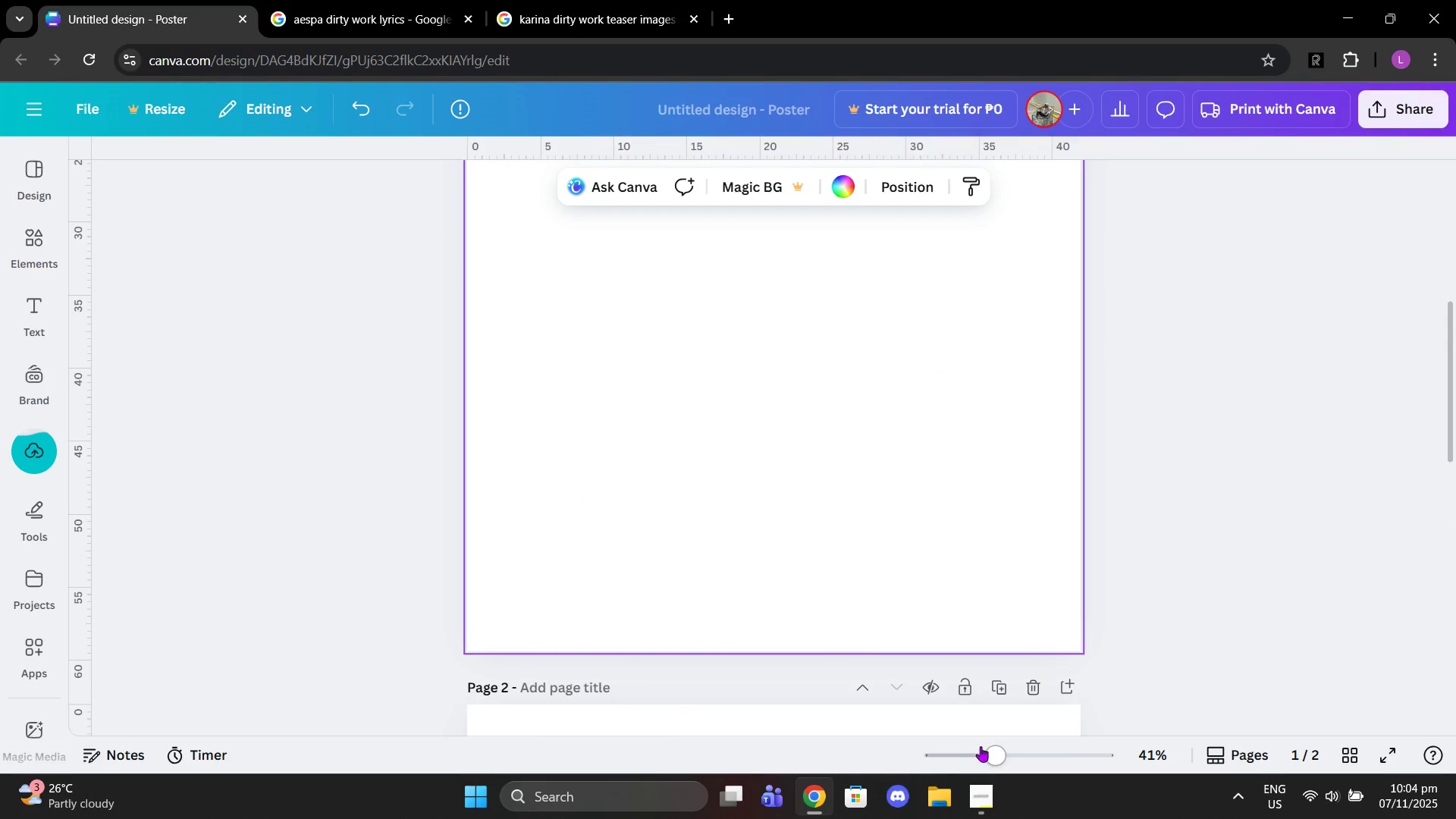 
scroll: coordinate [1186, 424], scroll_direction: up, amount: 8.0
 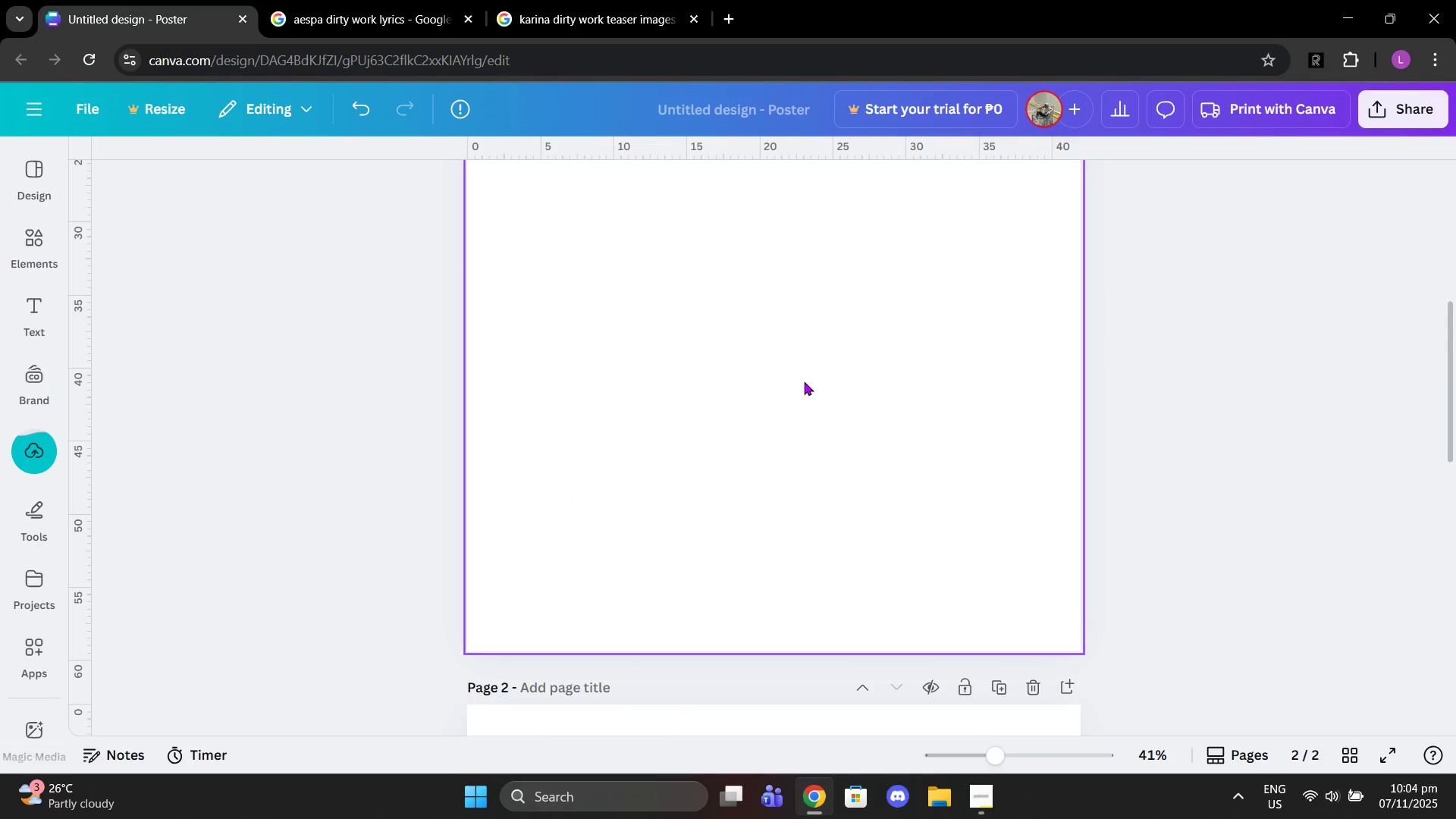 
left_click_drag(start_coordinate=[981, 746], to_coordinate=[974, 746])
 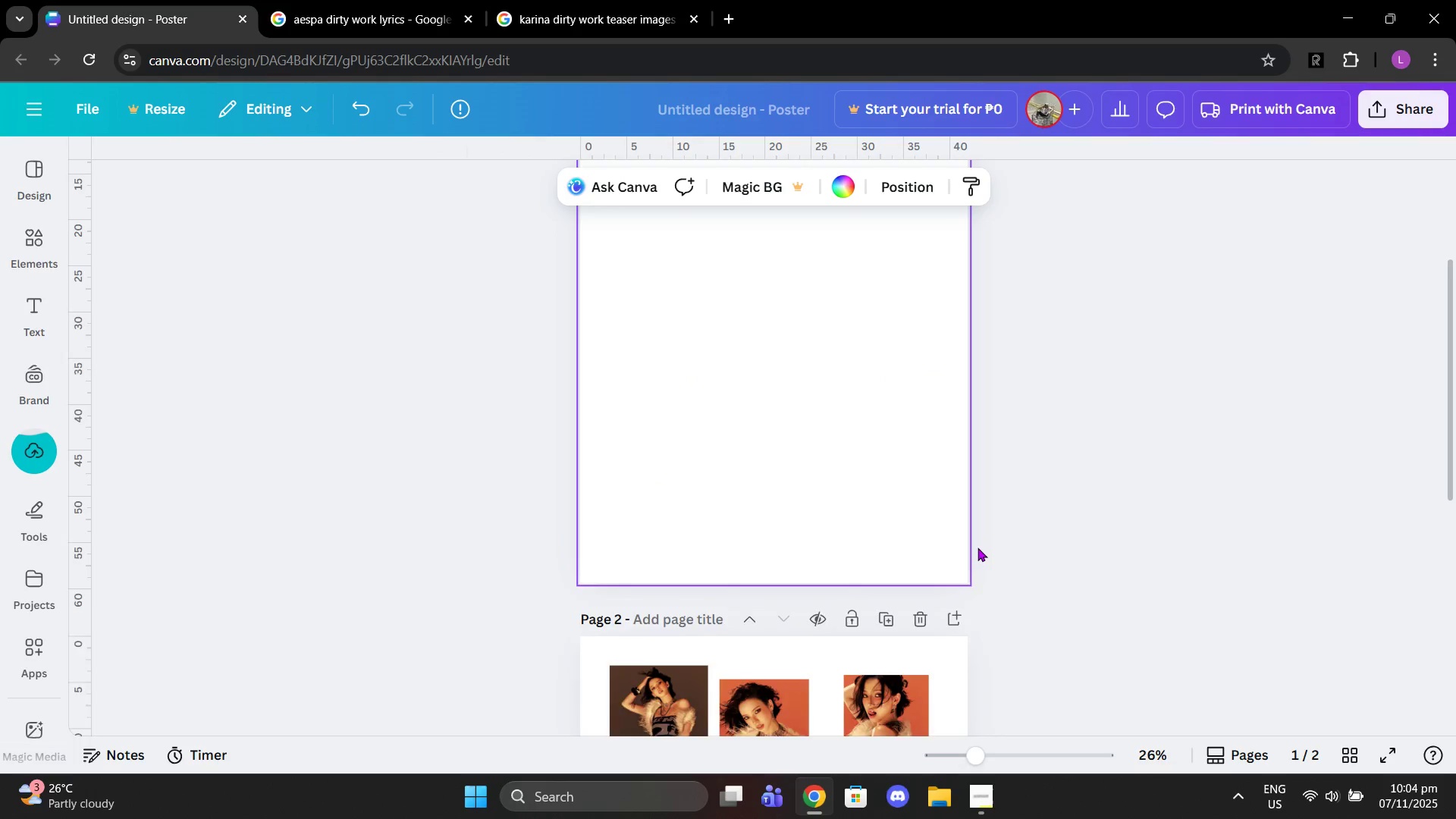 
scroll: coordinate [977, 548], scroll_direction: up, amount: 3.0
 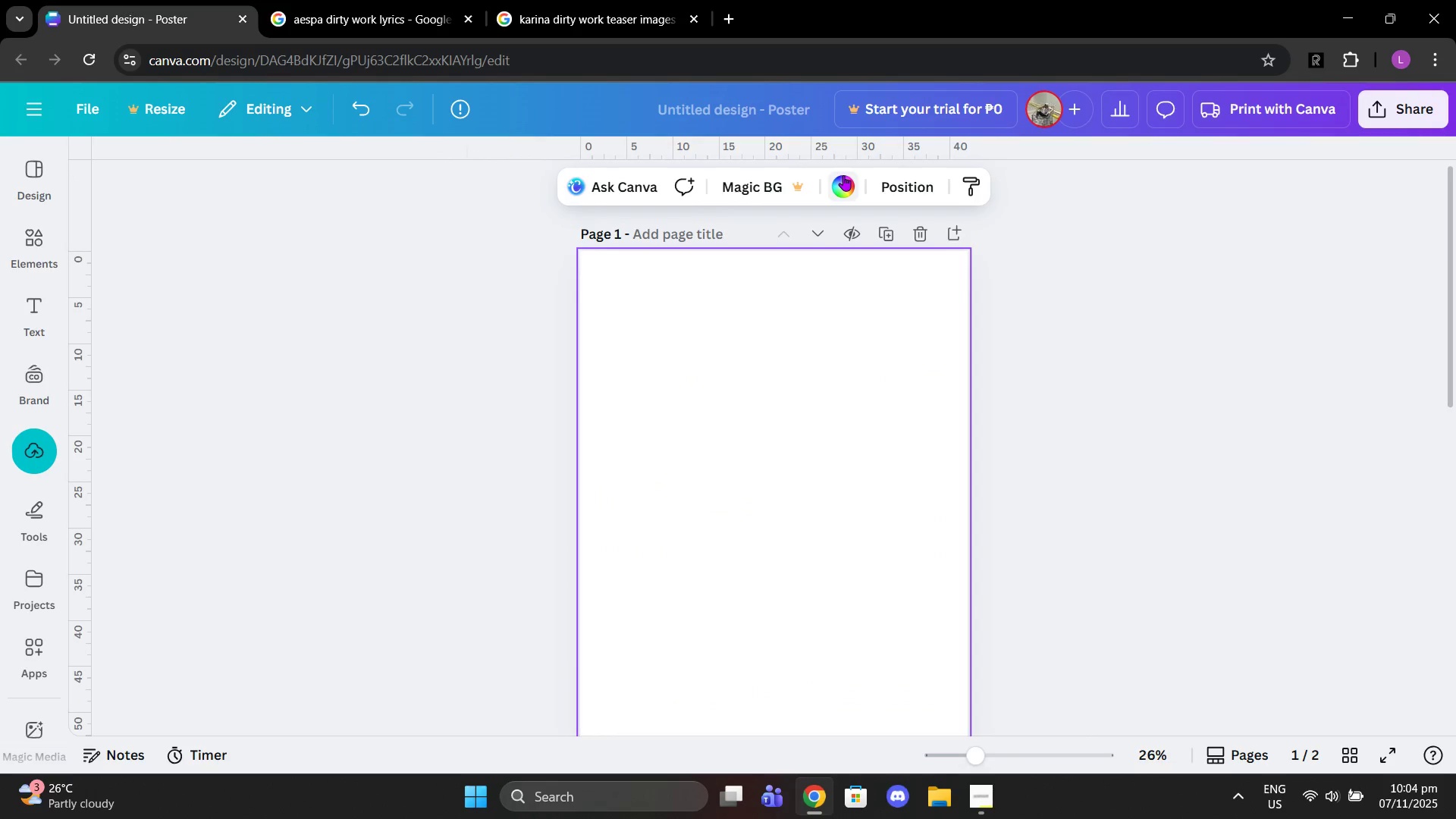 
left_click([843, 175])
 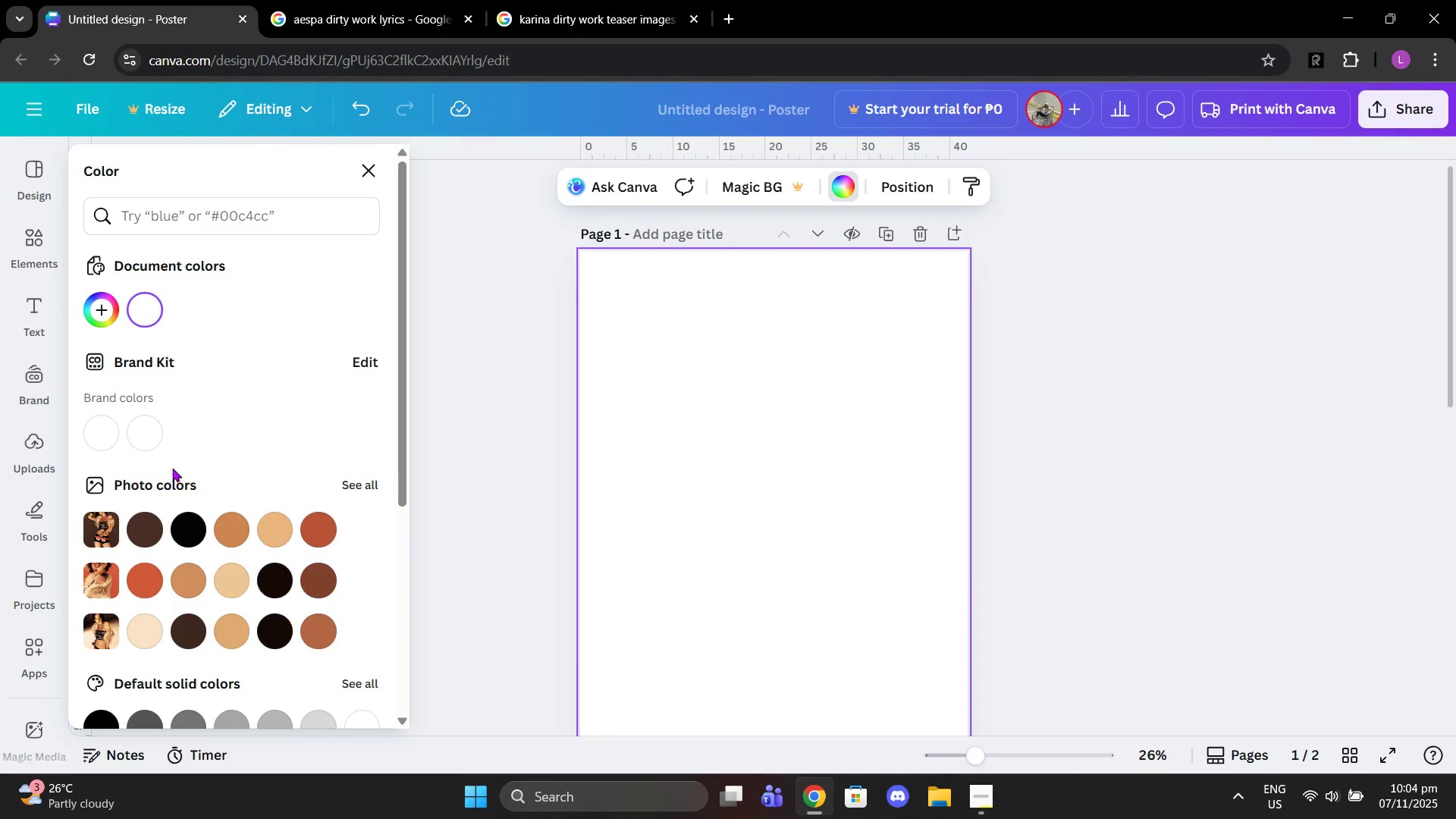 
scroll: coordinate [212, 473], scroll_direction: down, amount: 2.0
 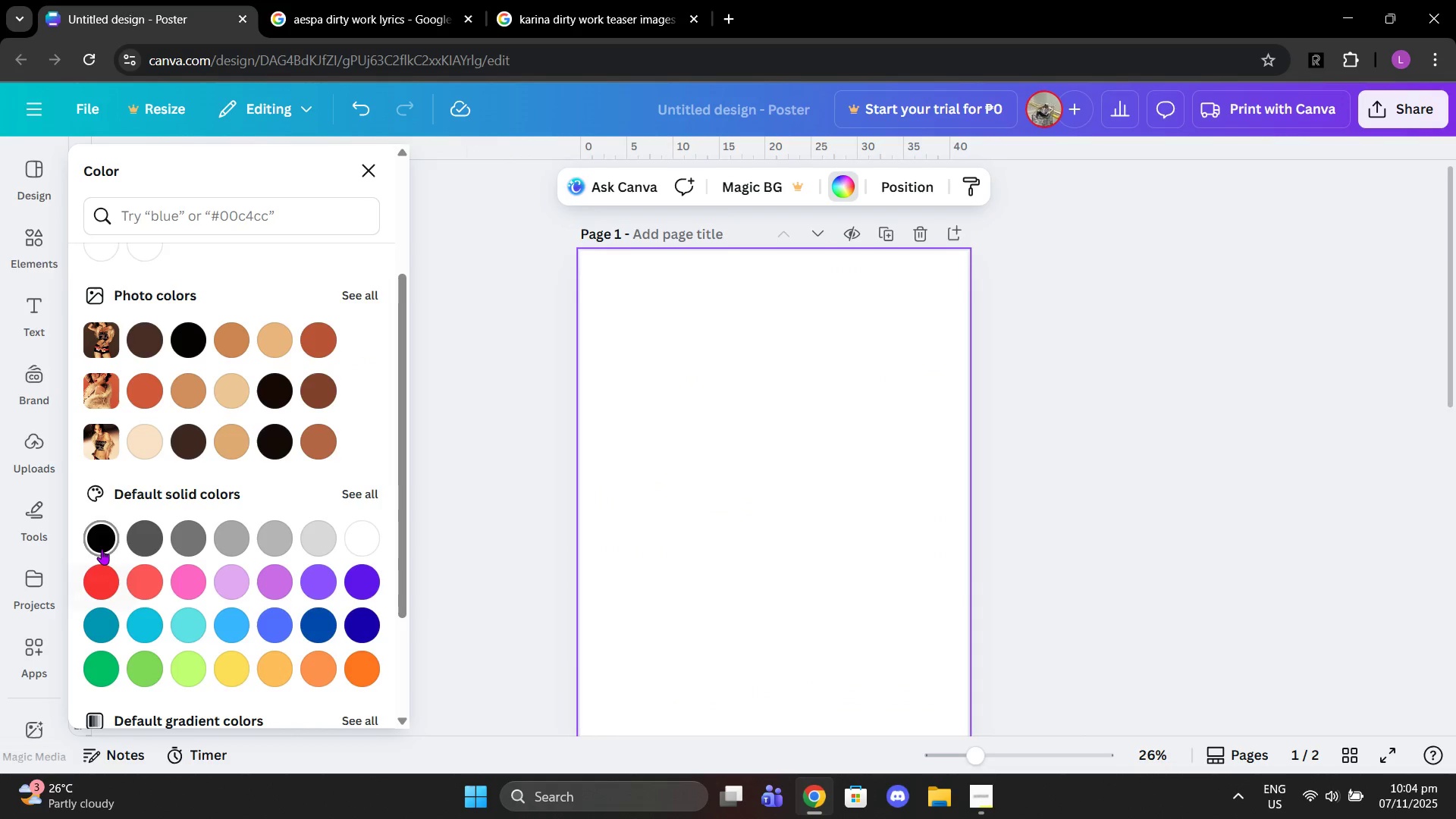 
left_click([102, 549])
 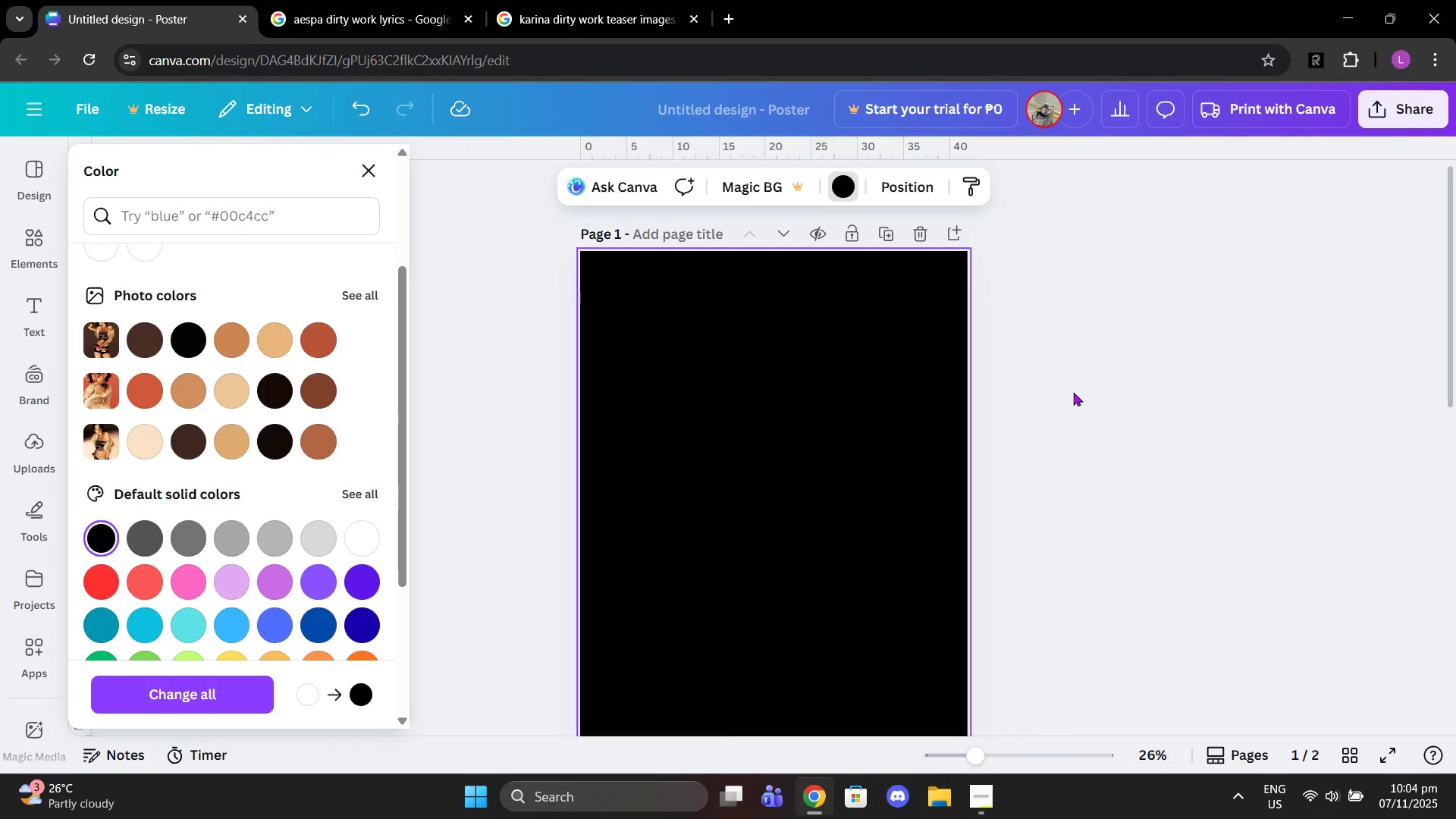 
left_click([1074, 394])
 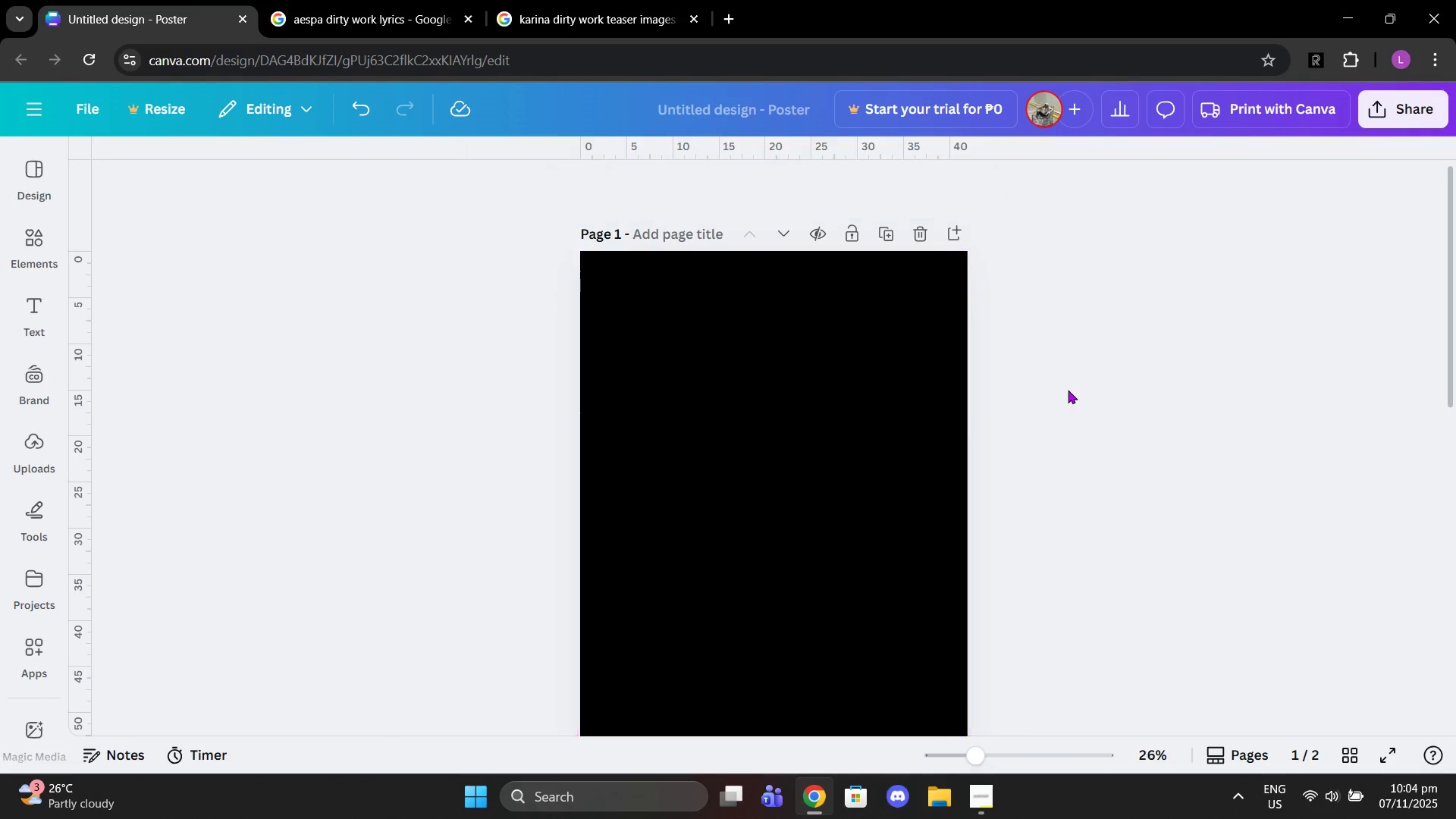 
triple_click([1068, 391])
 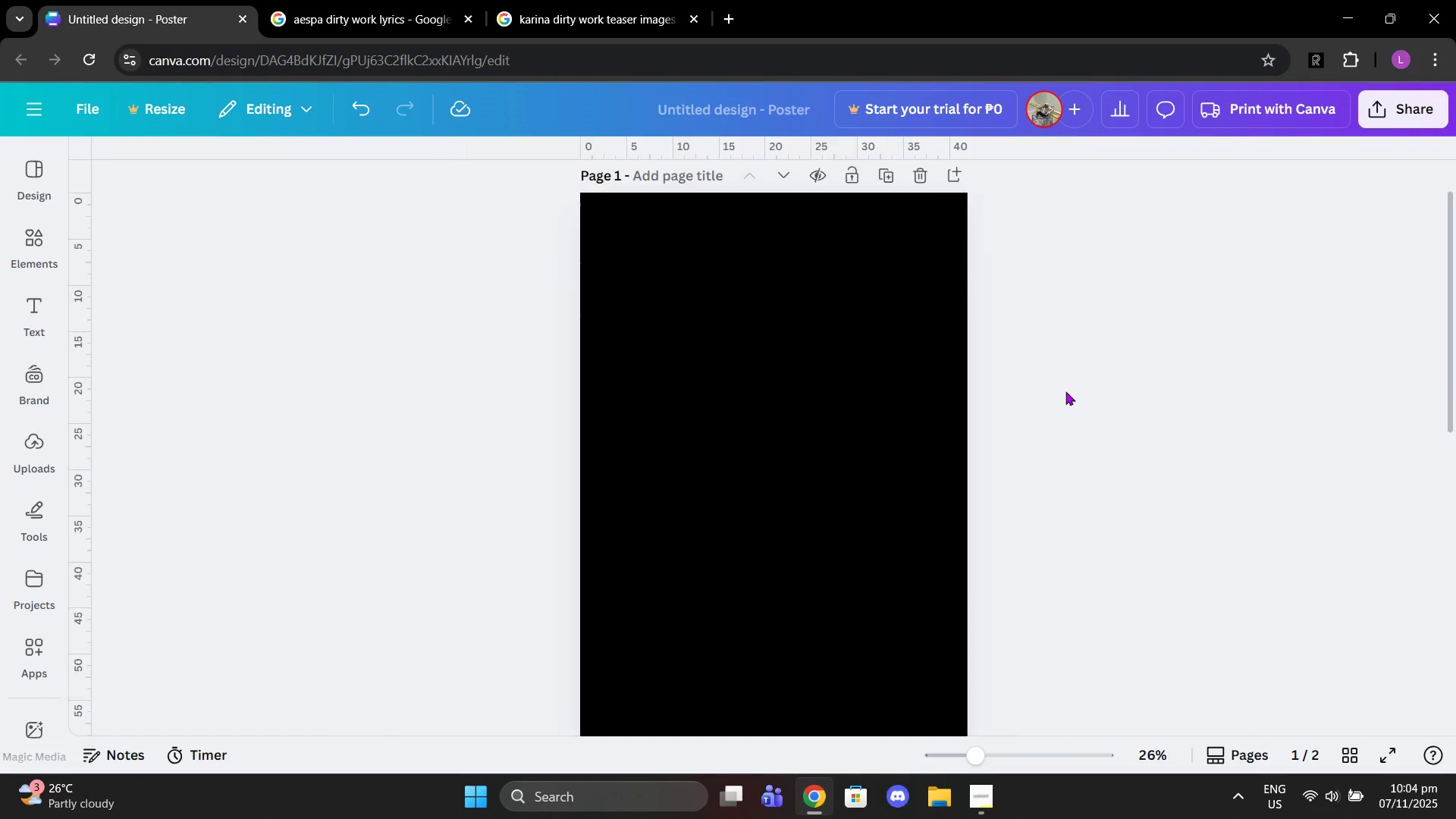 
scroll: coordinate [1061, 397], scroll_direction: down, amount: 6.0
 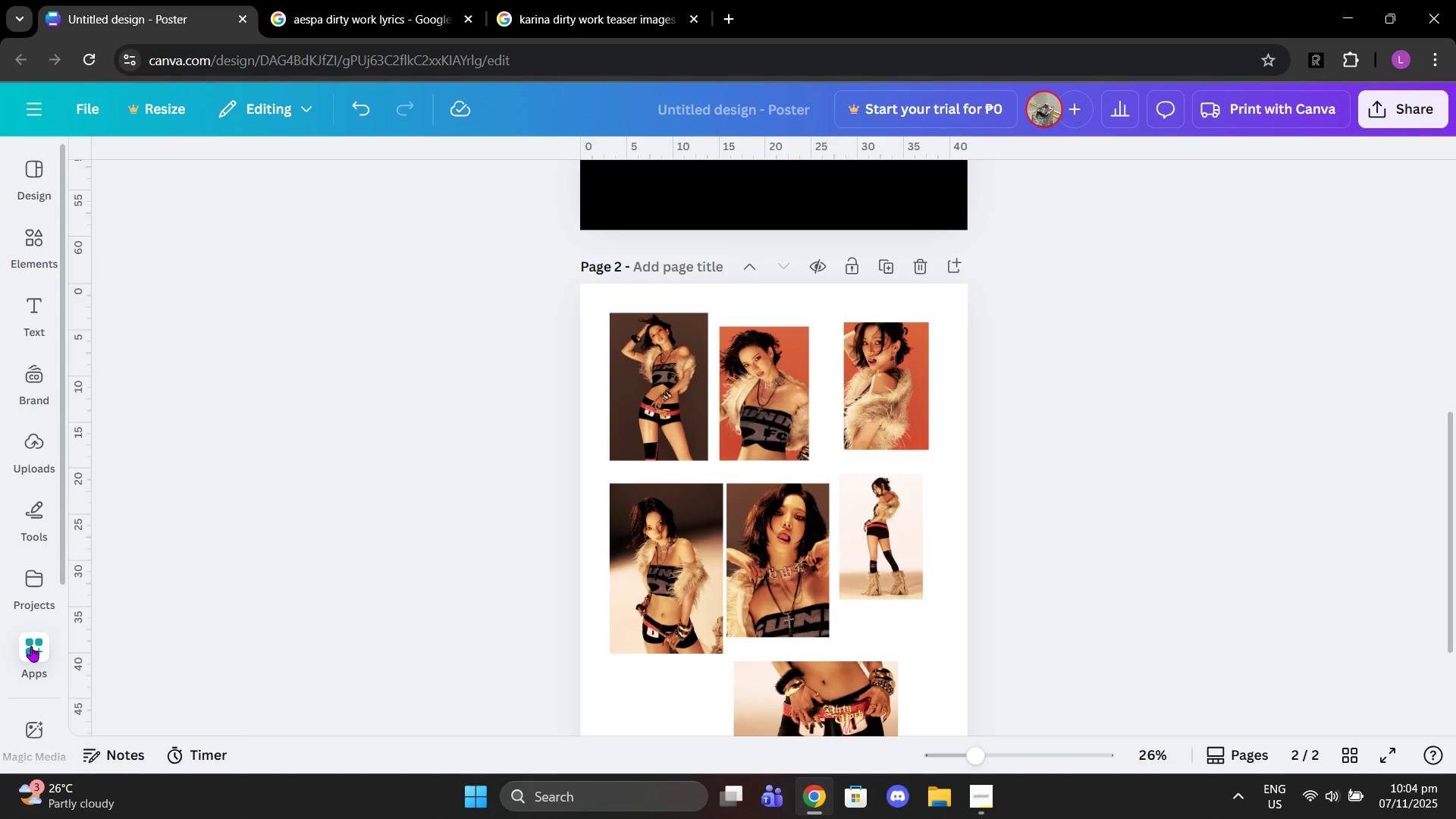 
left_click([31, 646])
 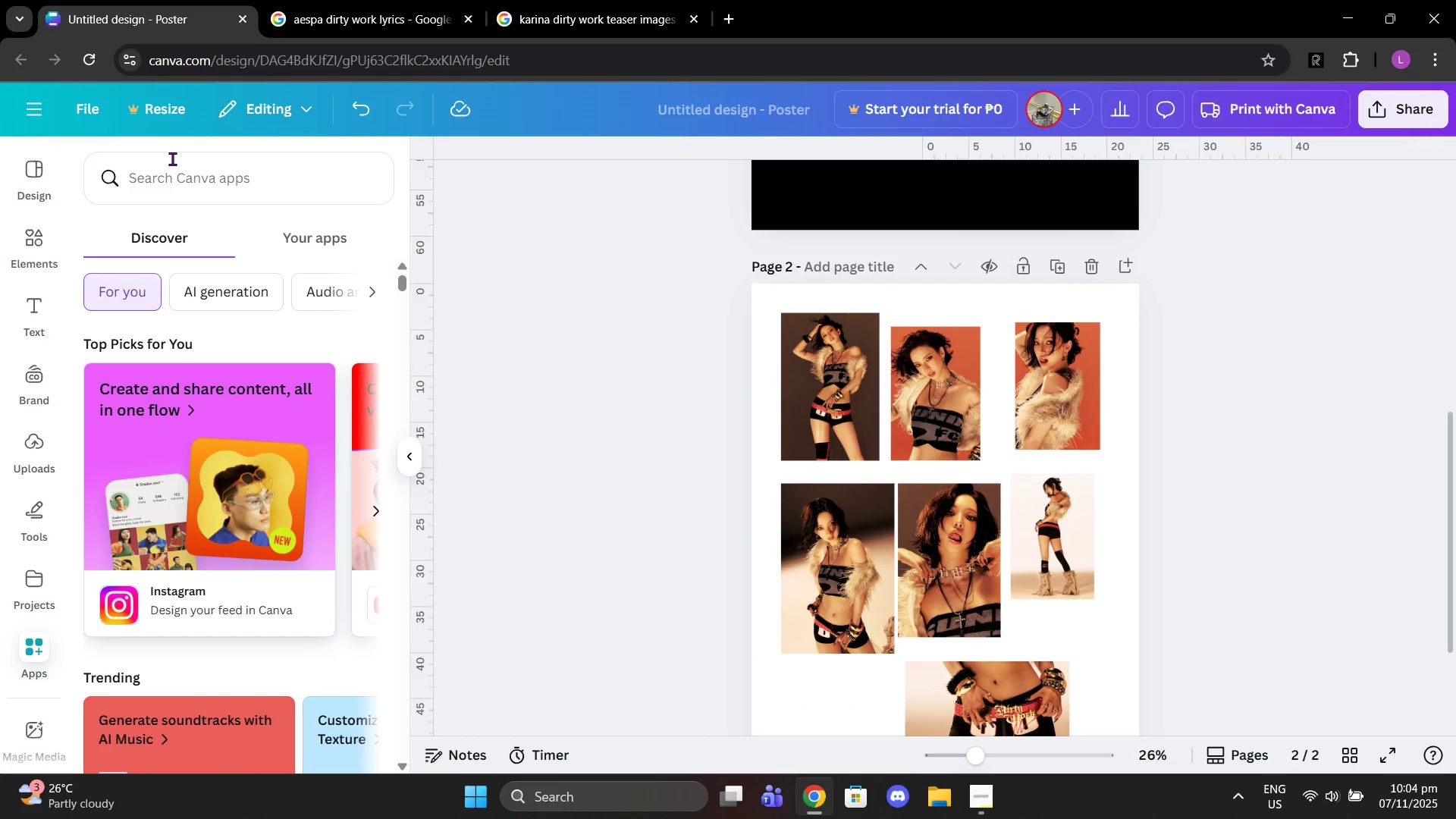 
left_click([172, 158])
 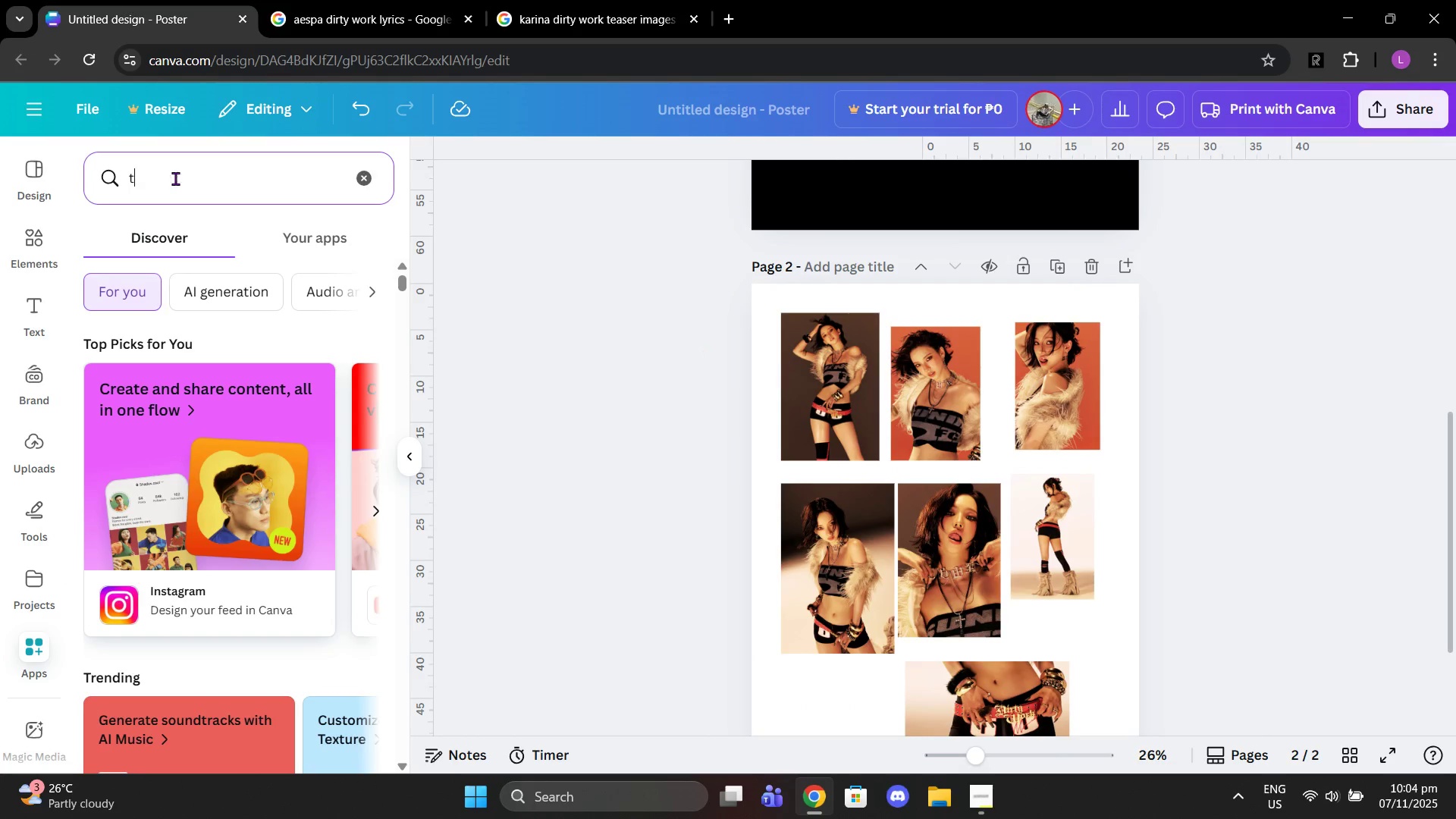 
type(trac)
 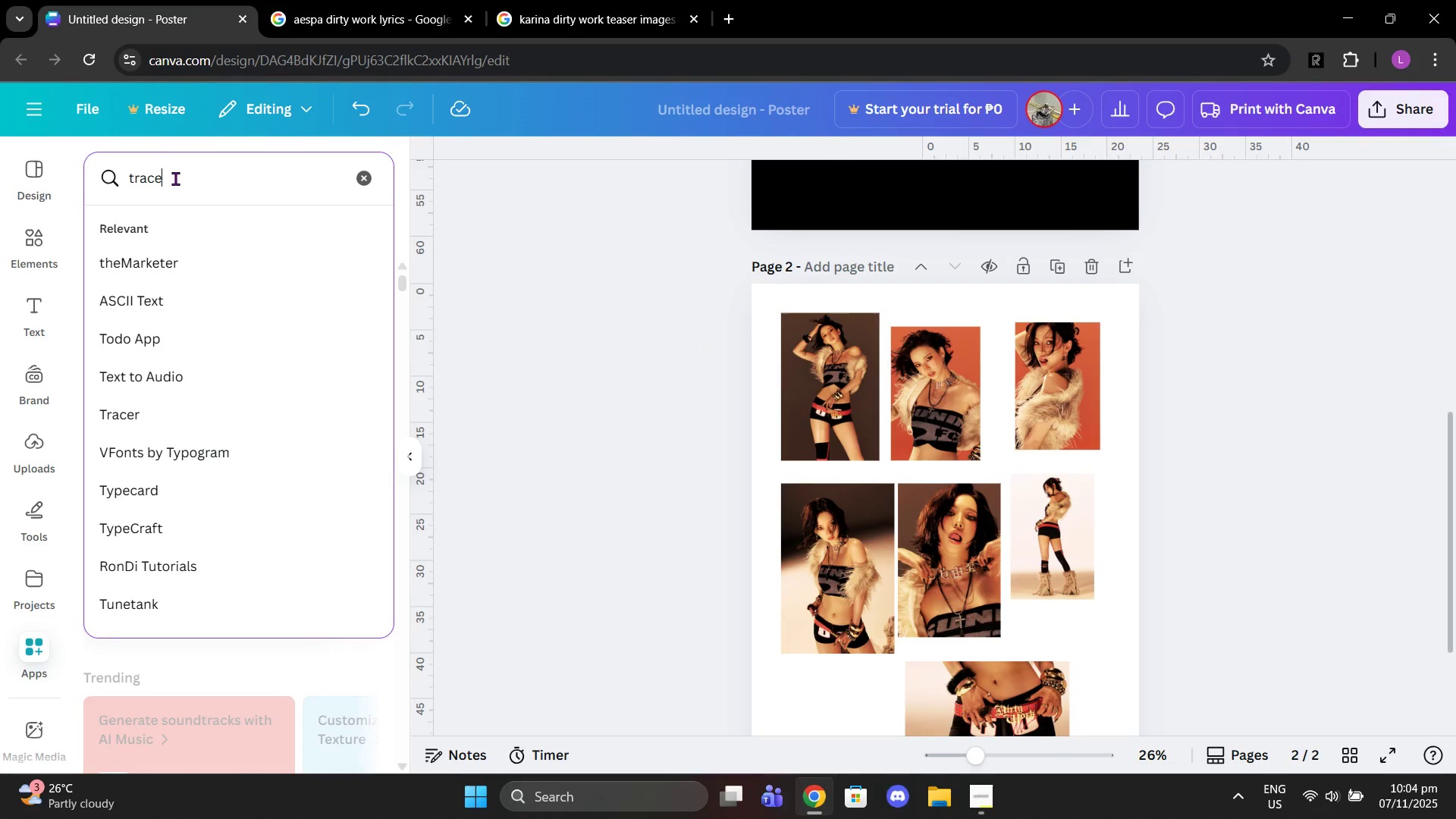 
left_click([167, 276])
 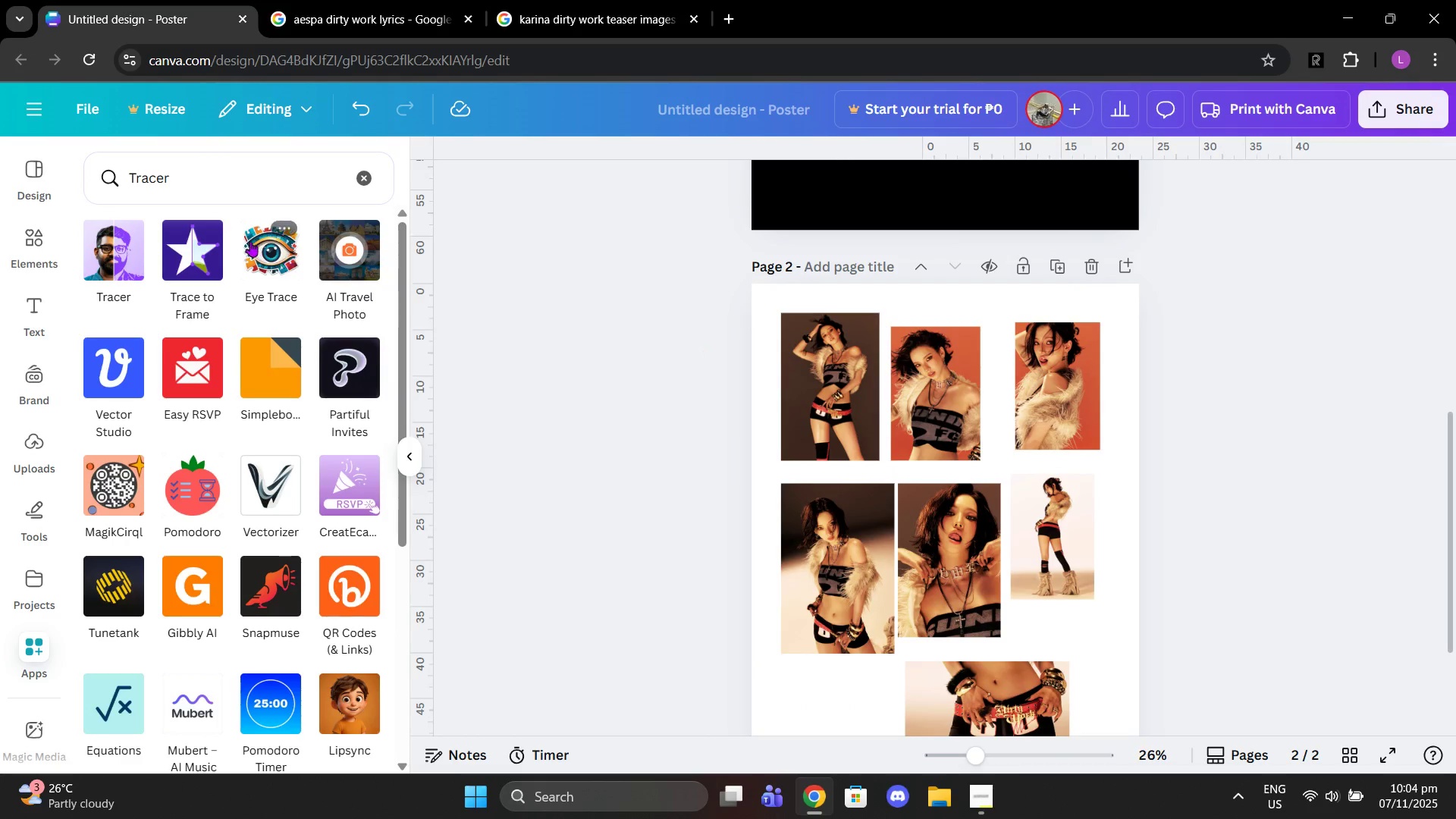 
left_click([136, 278])
 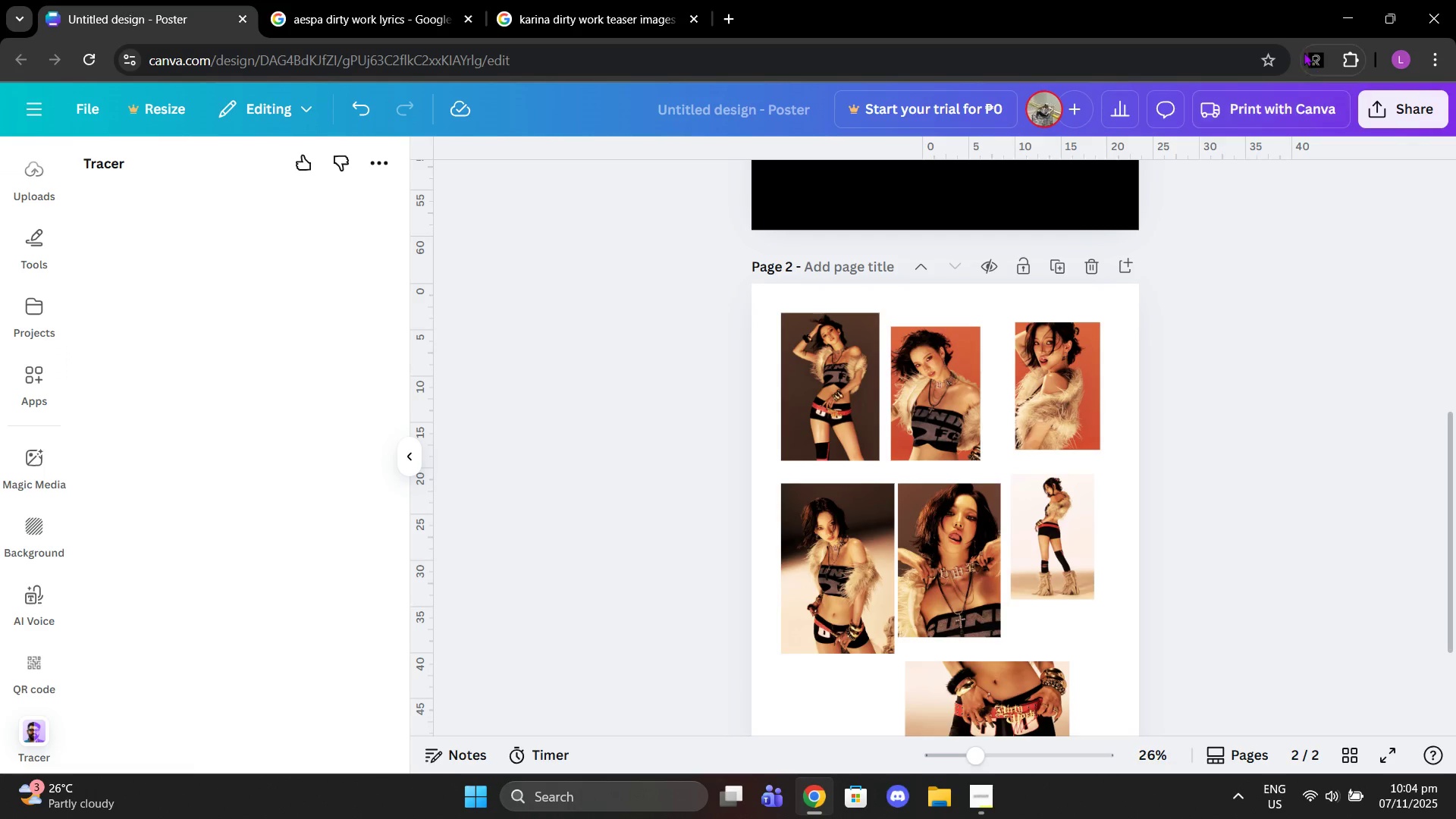 
left_click([1304, 49])
 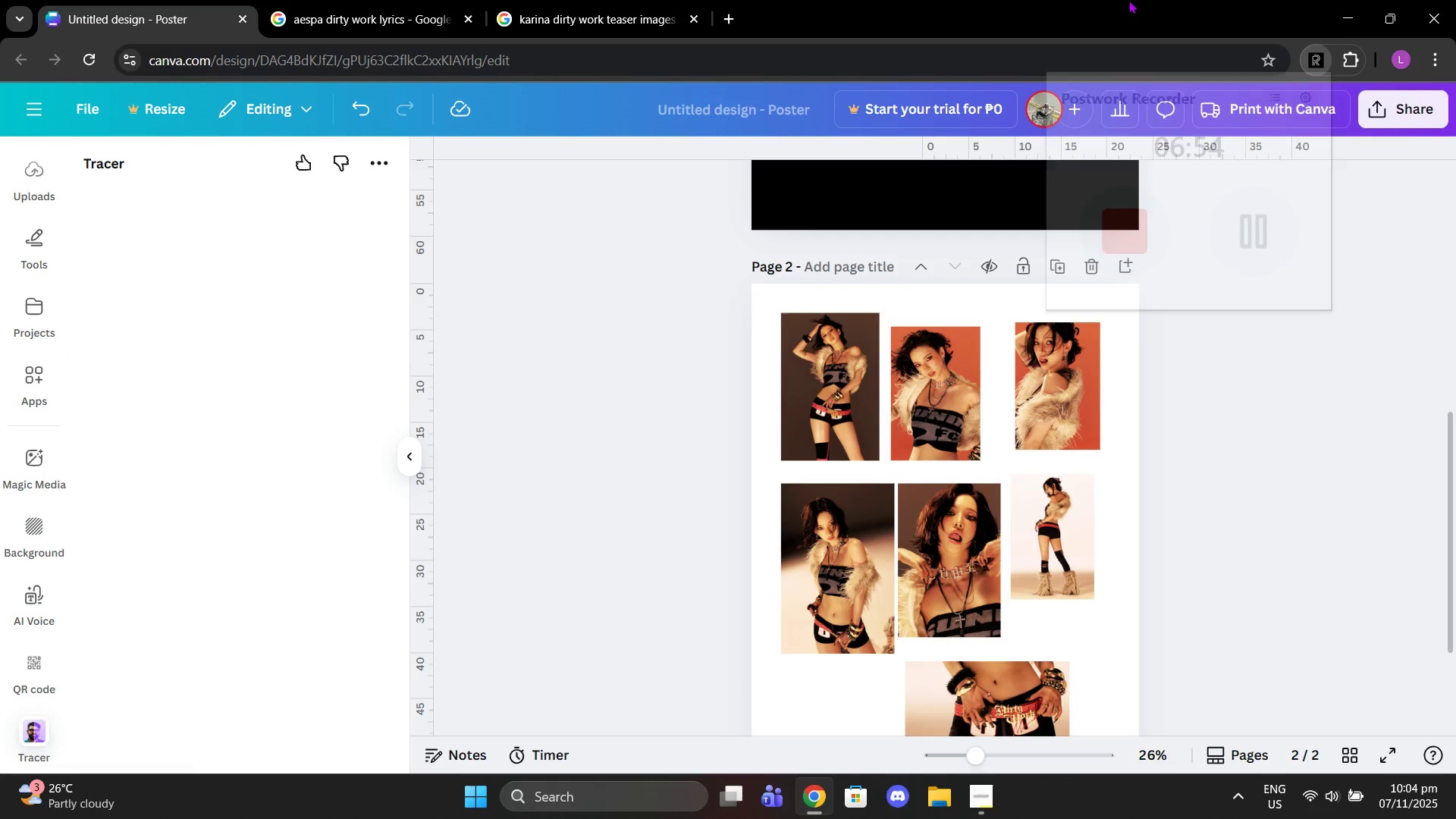 
left_click([1128, 0])
 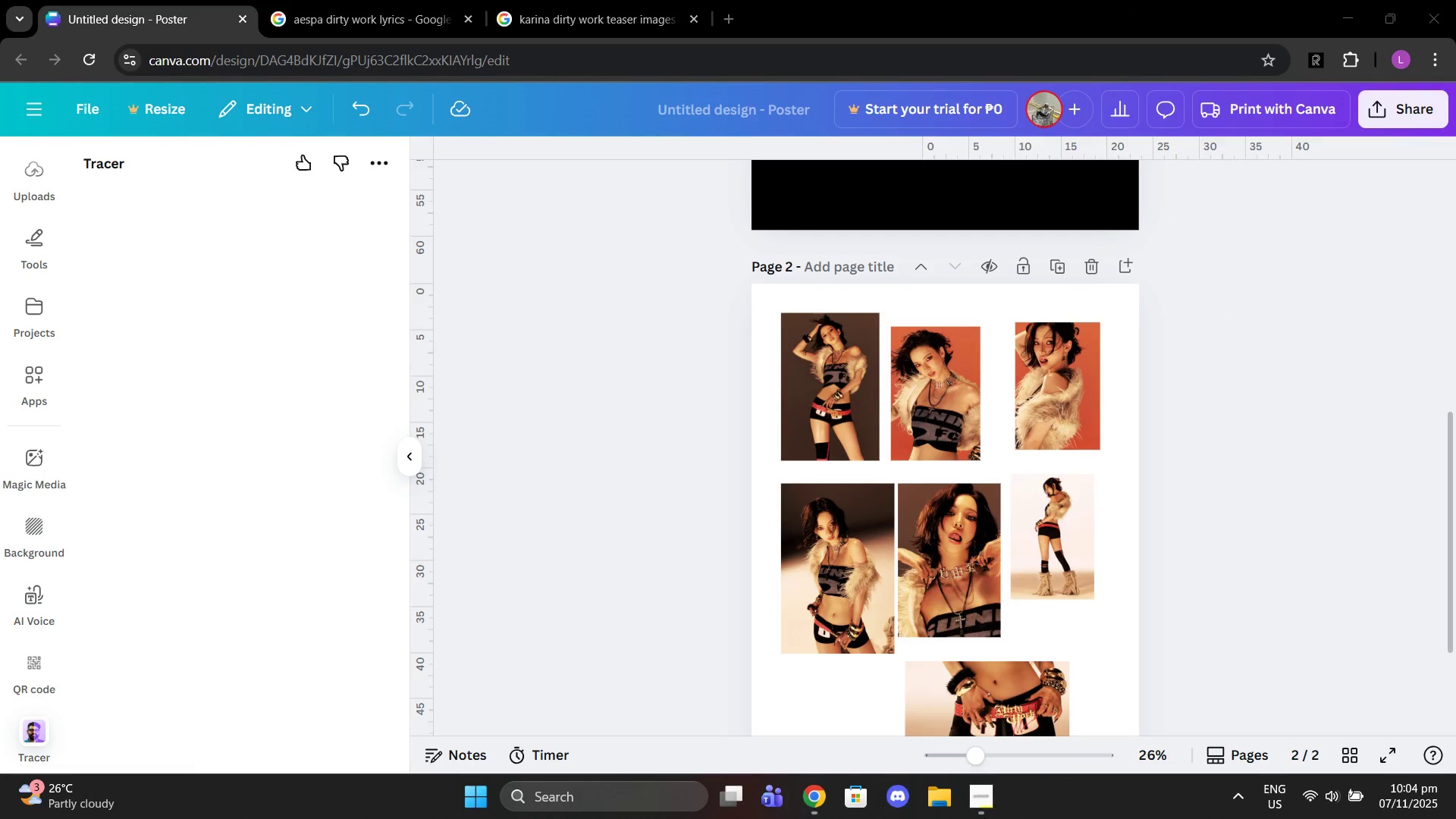 
left_click([984, 817])